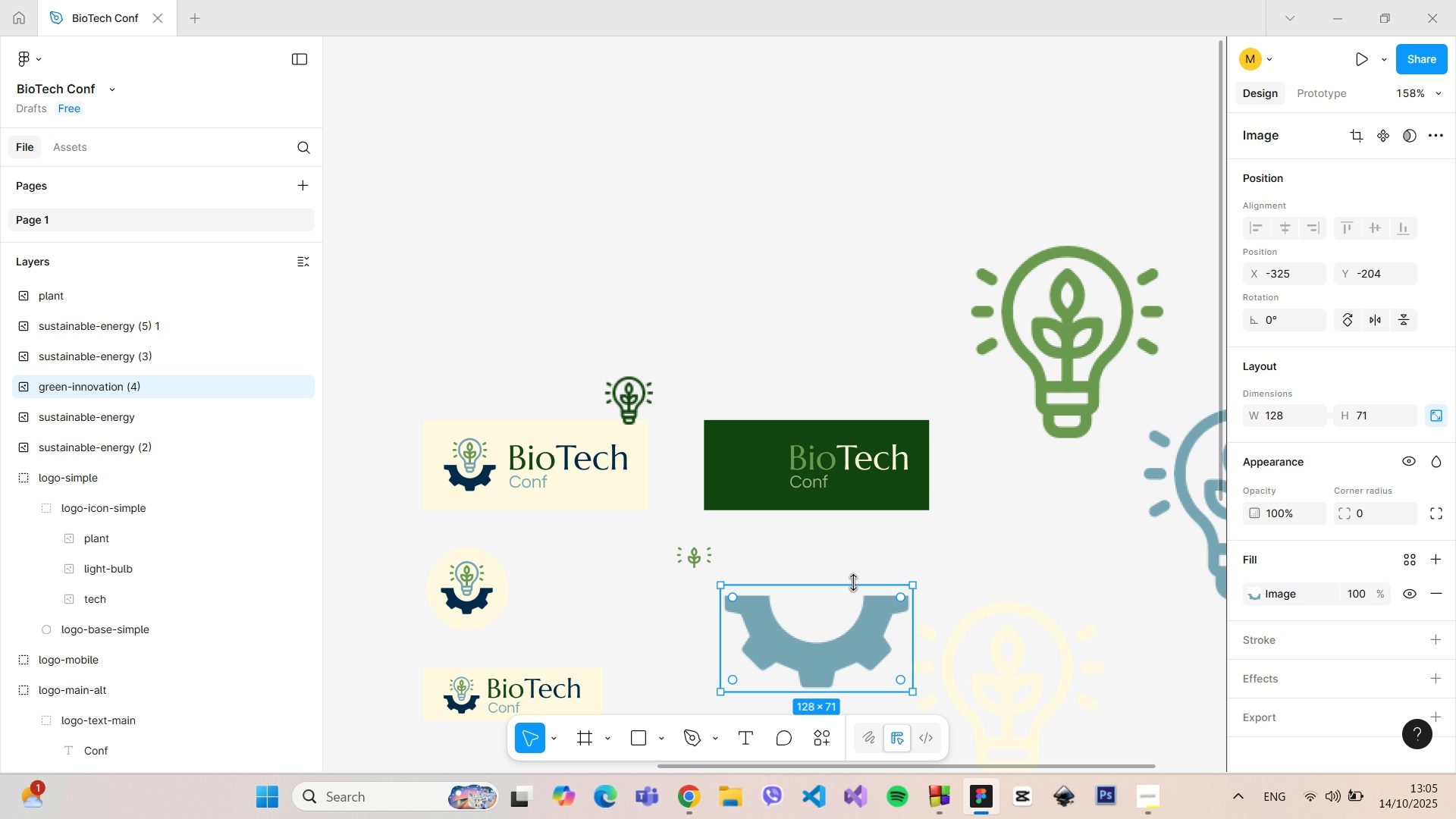 
key(Control+ControlLeft)
 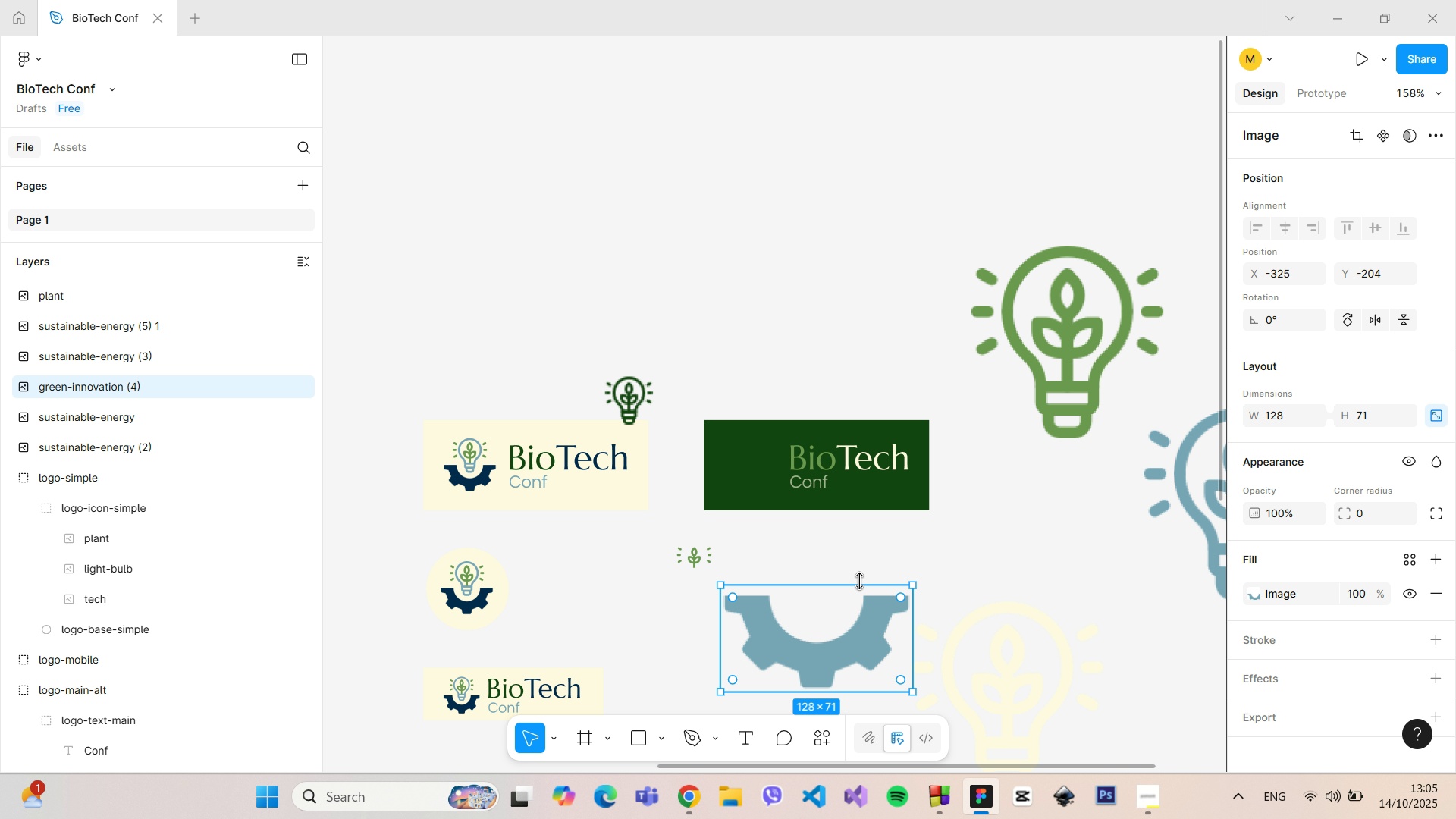 
key(Control+ControlLeft)
 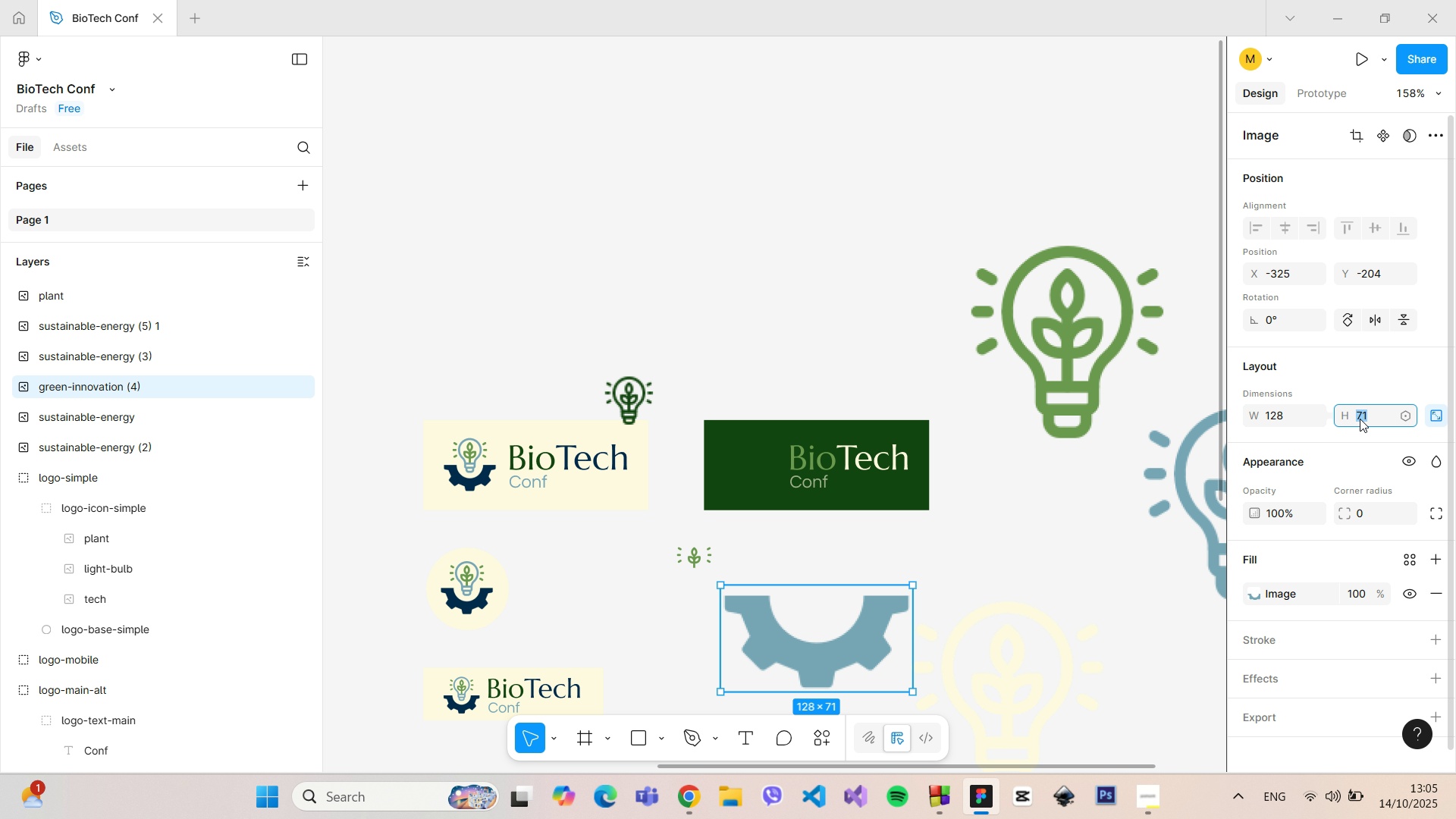 
left_click([1360, 419])
 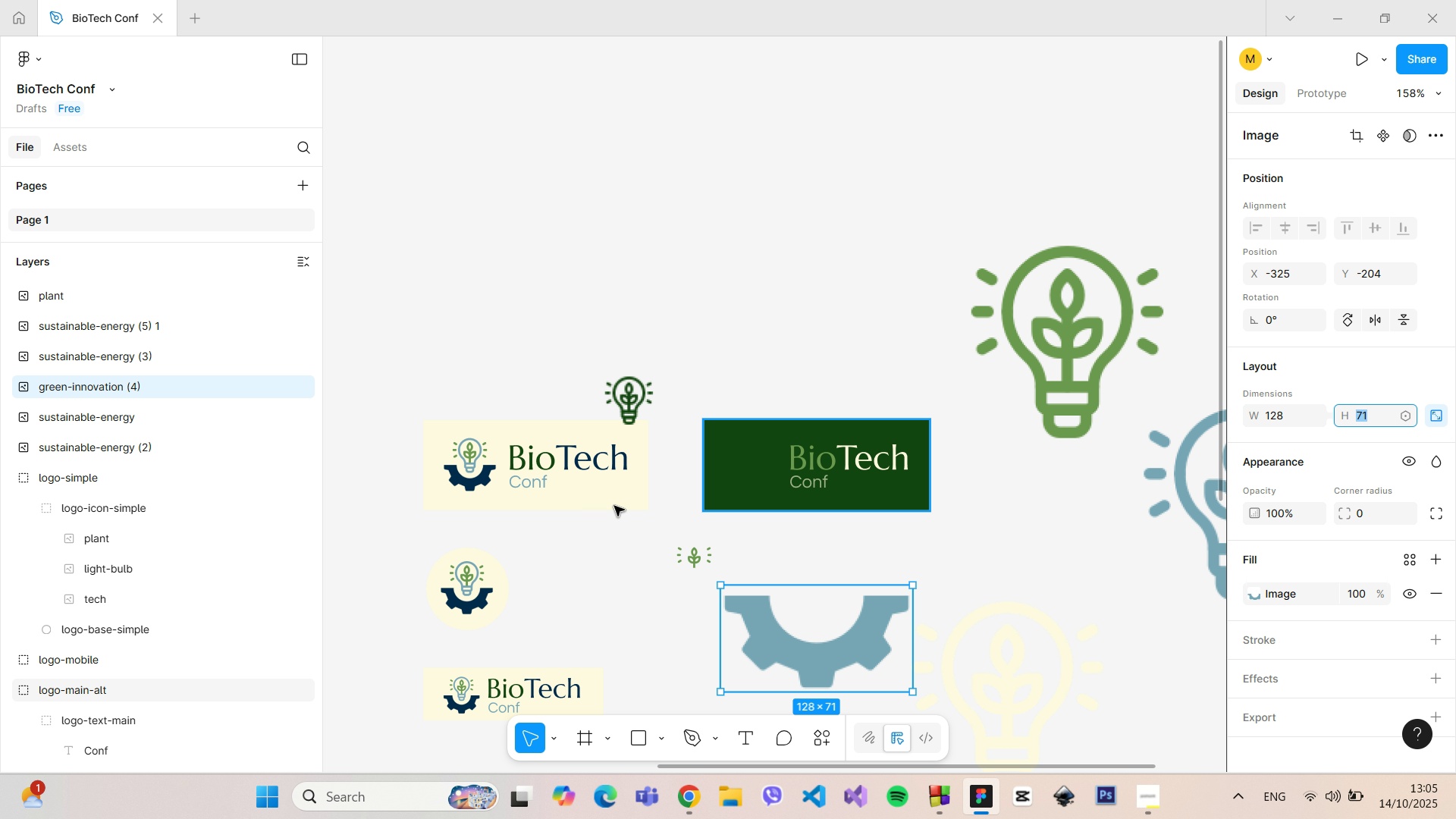 
double_click([479, 482])
 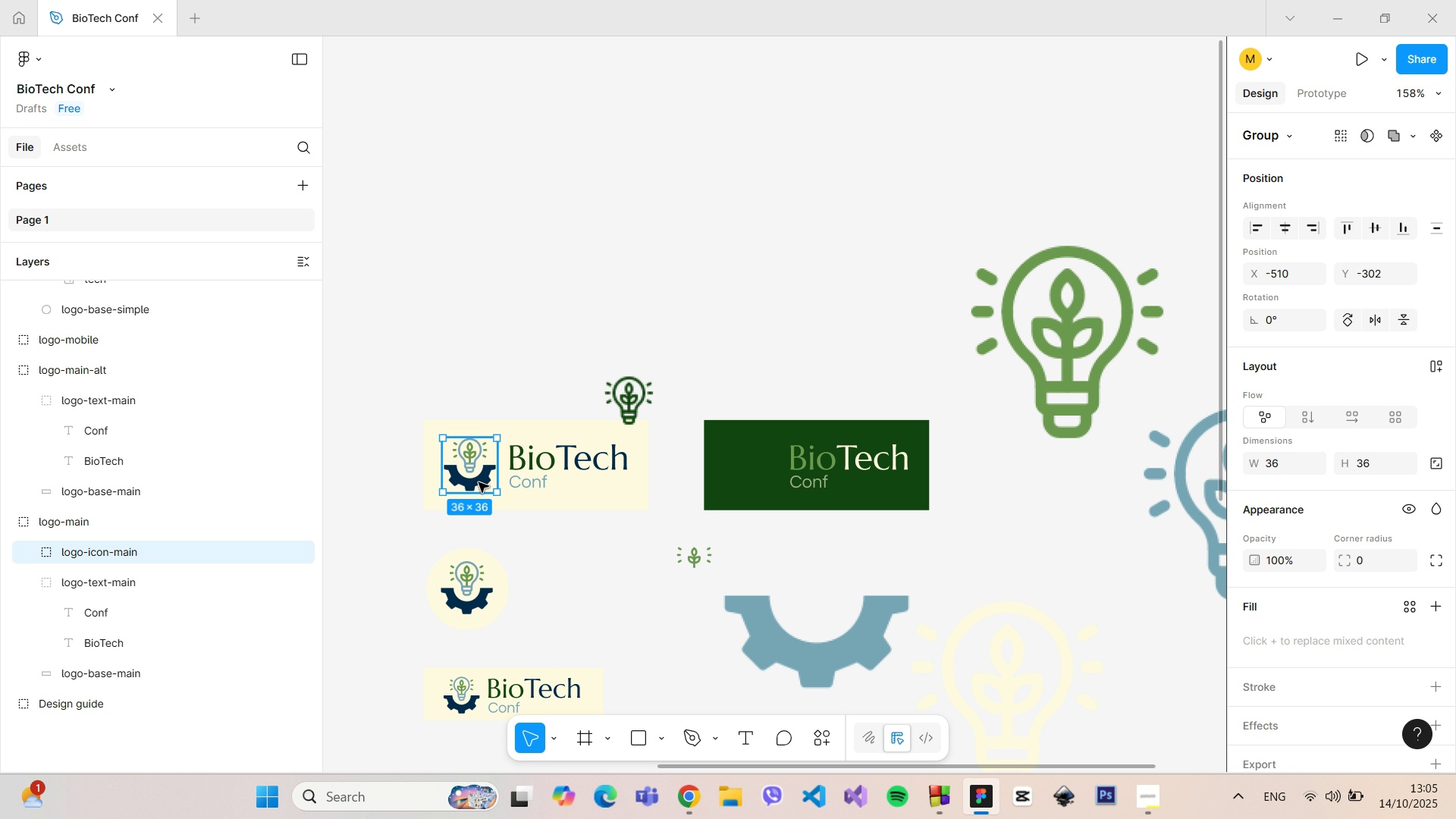 
double_click([479, 482])
 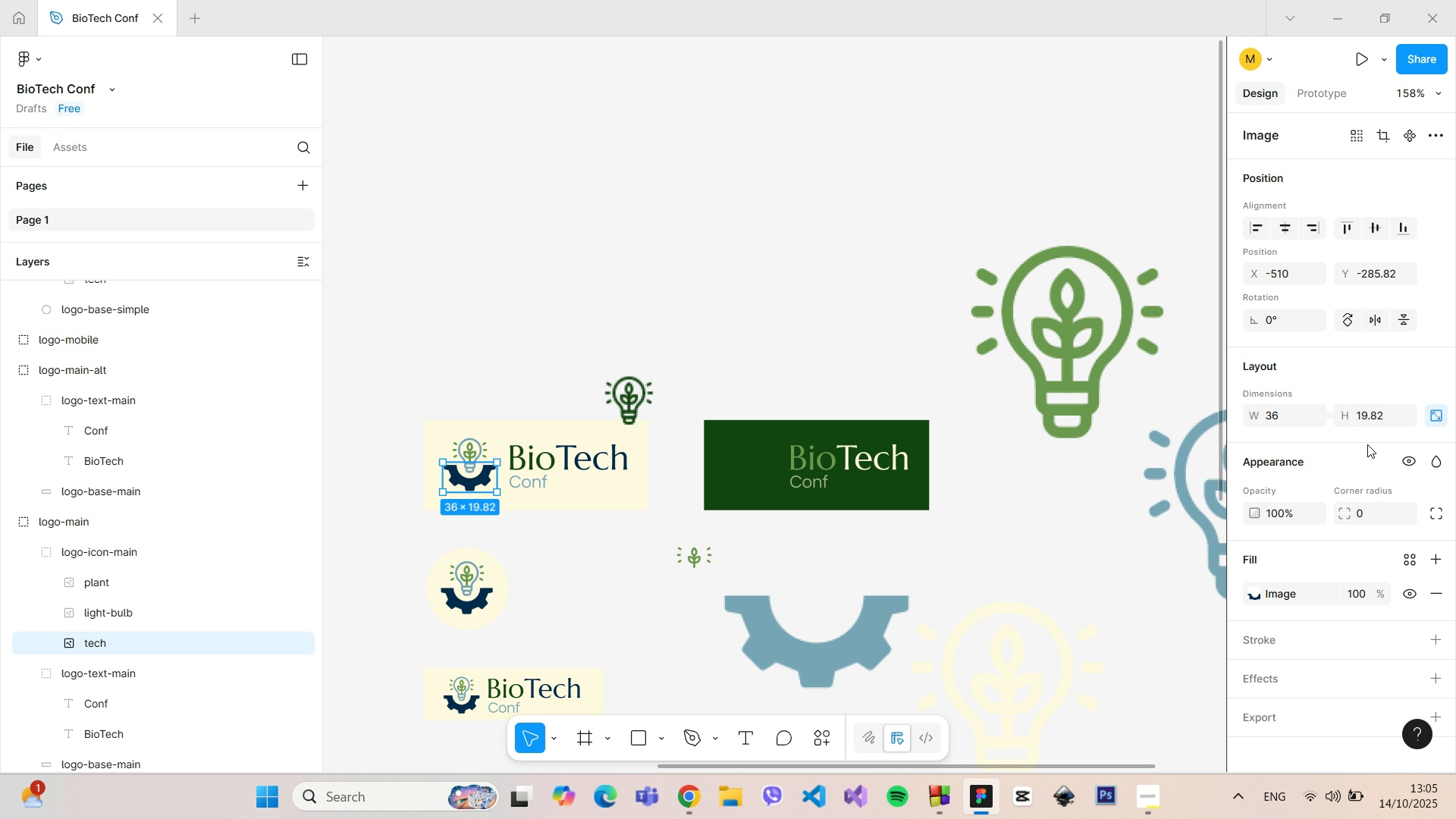 
left_click([868, 636])
 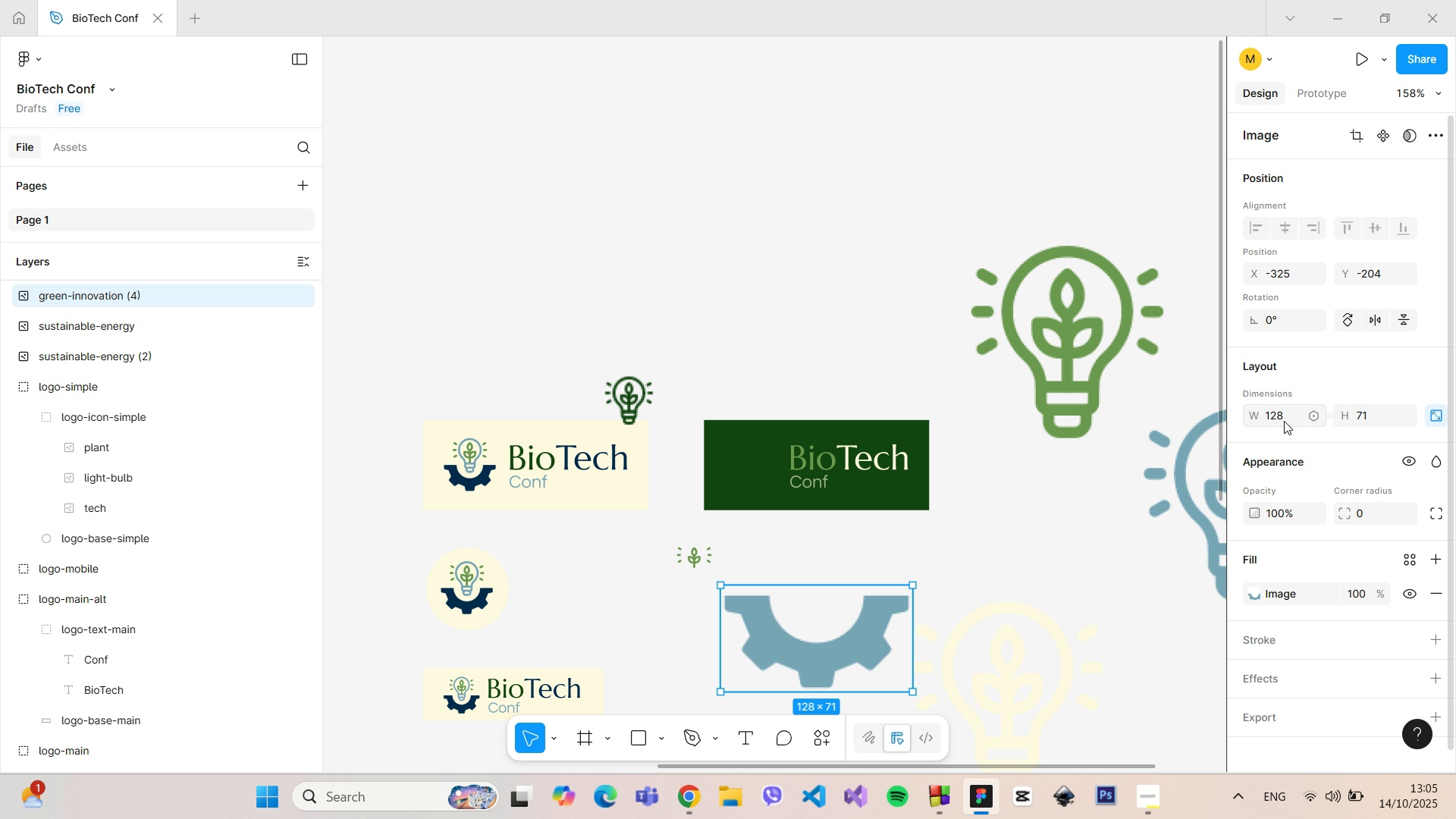 
left_click([1284, 421])
 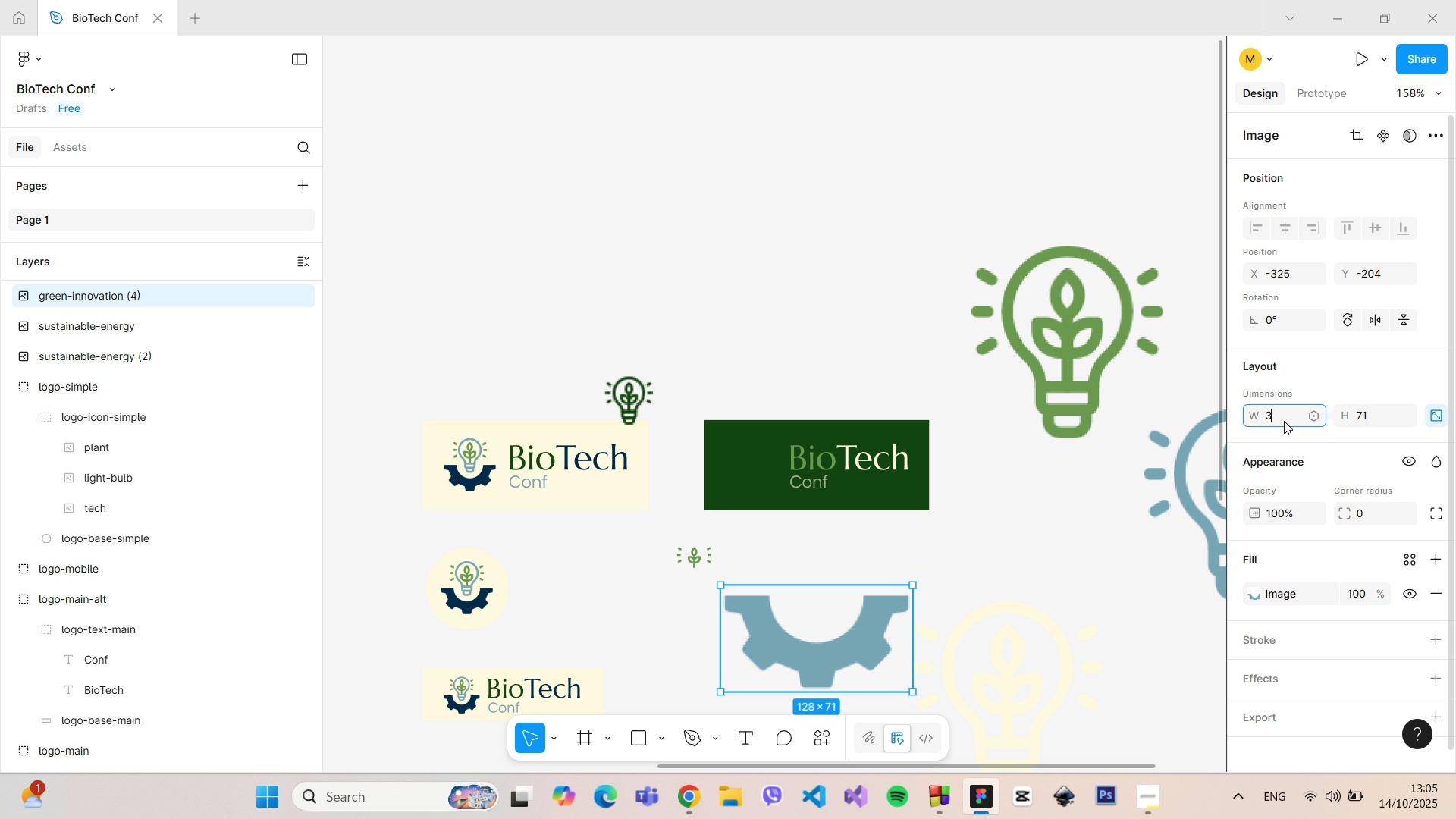 
type(36)
 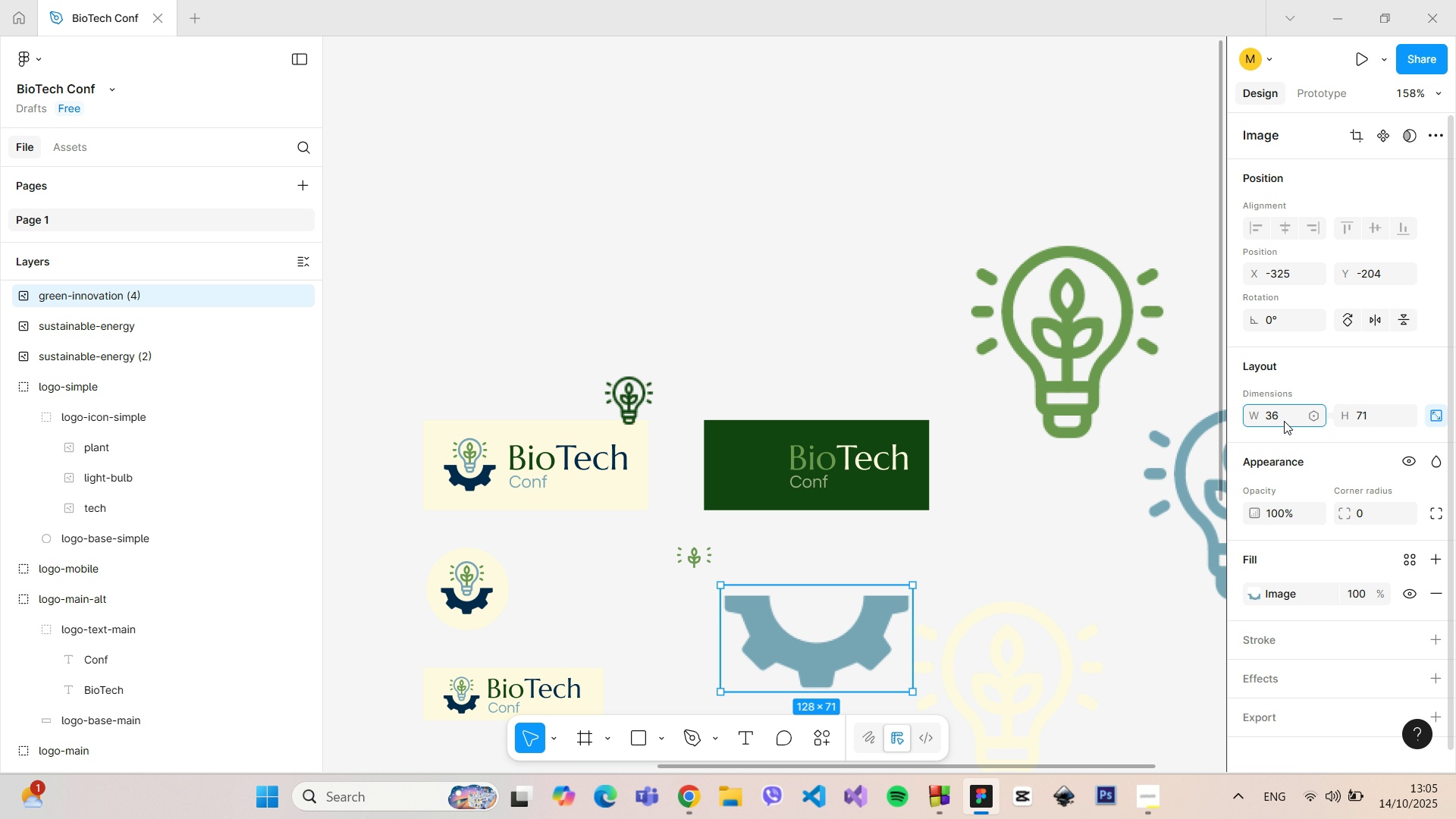 
key(Enter)
 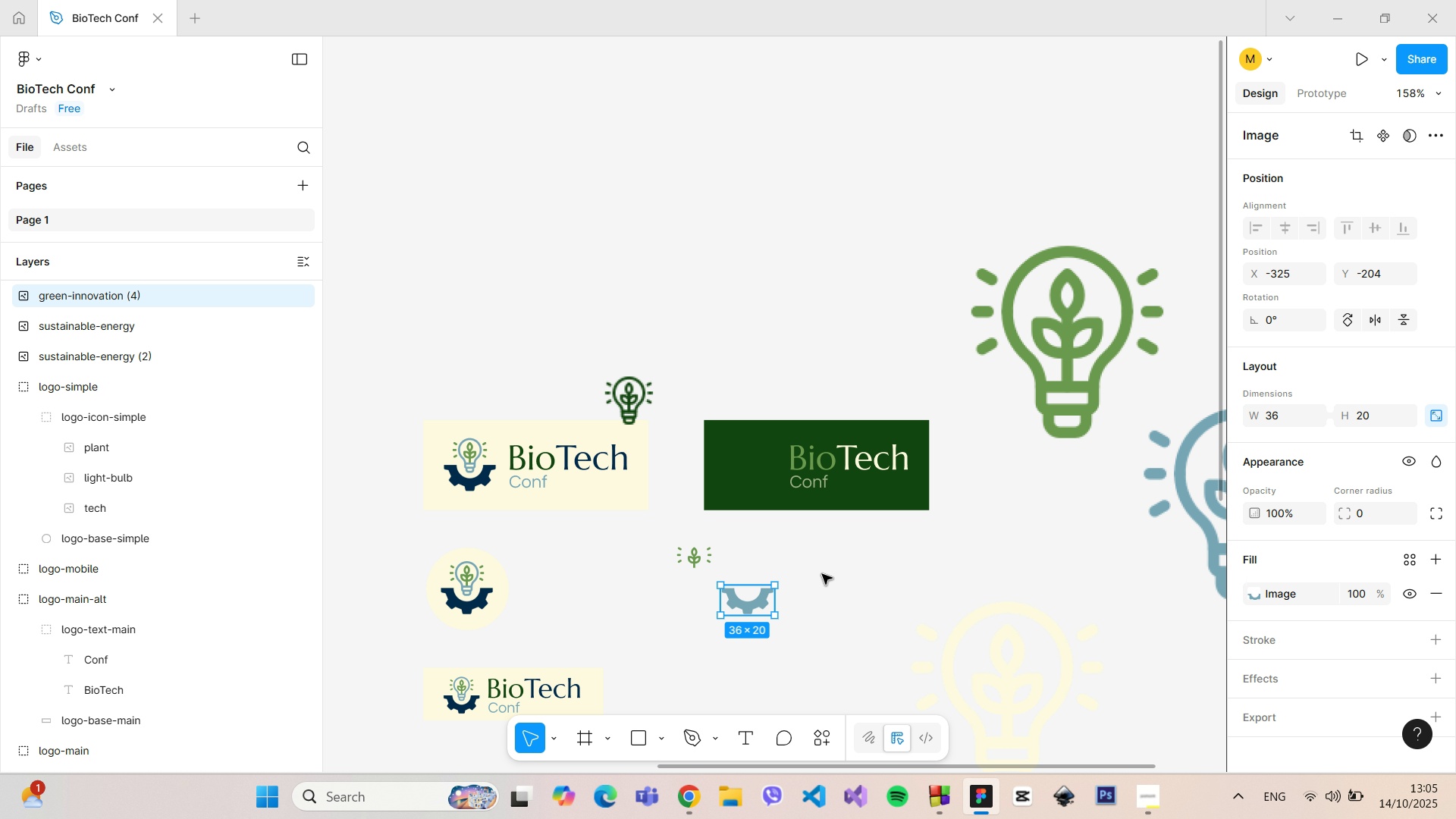 
left_click_drag(start_coordinate=[748, 607], to_coordinate=[753, 485])
 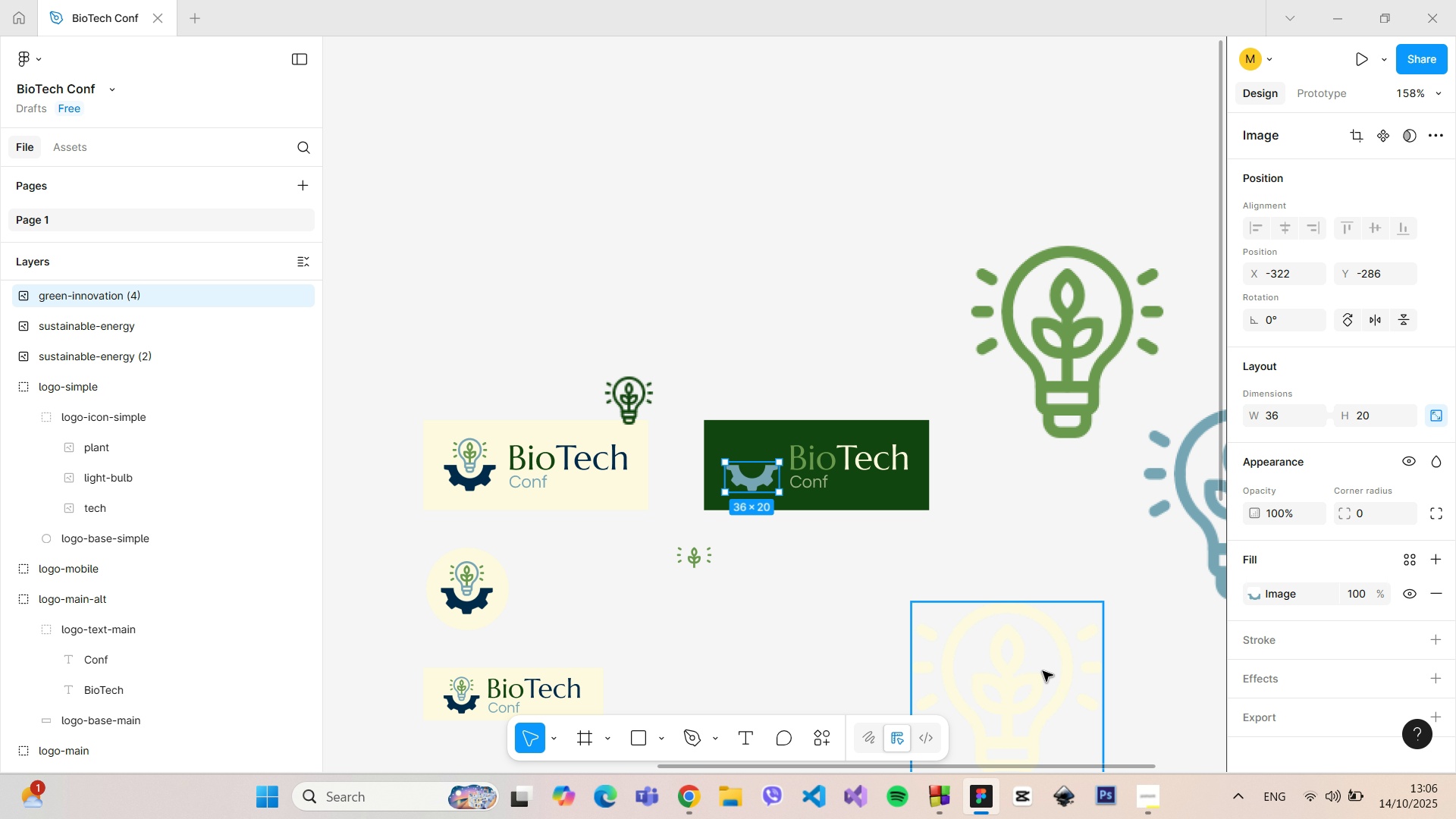 
left_click([1043, 671])
 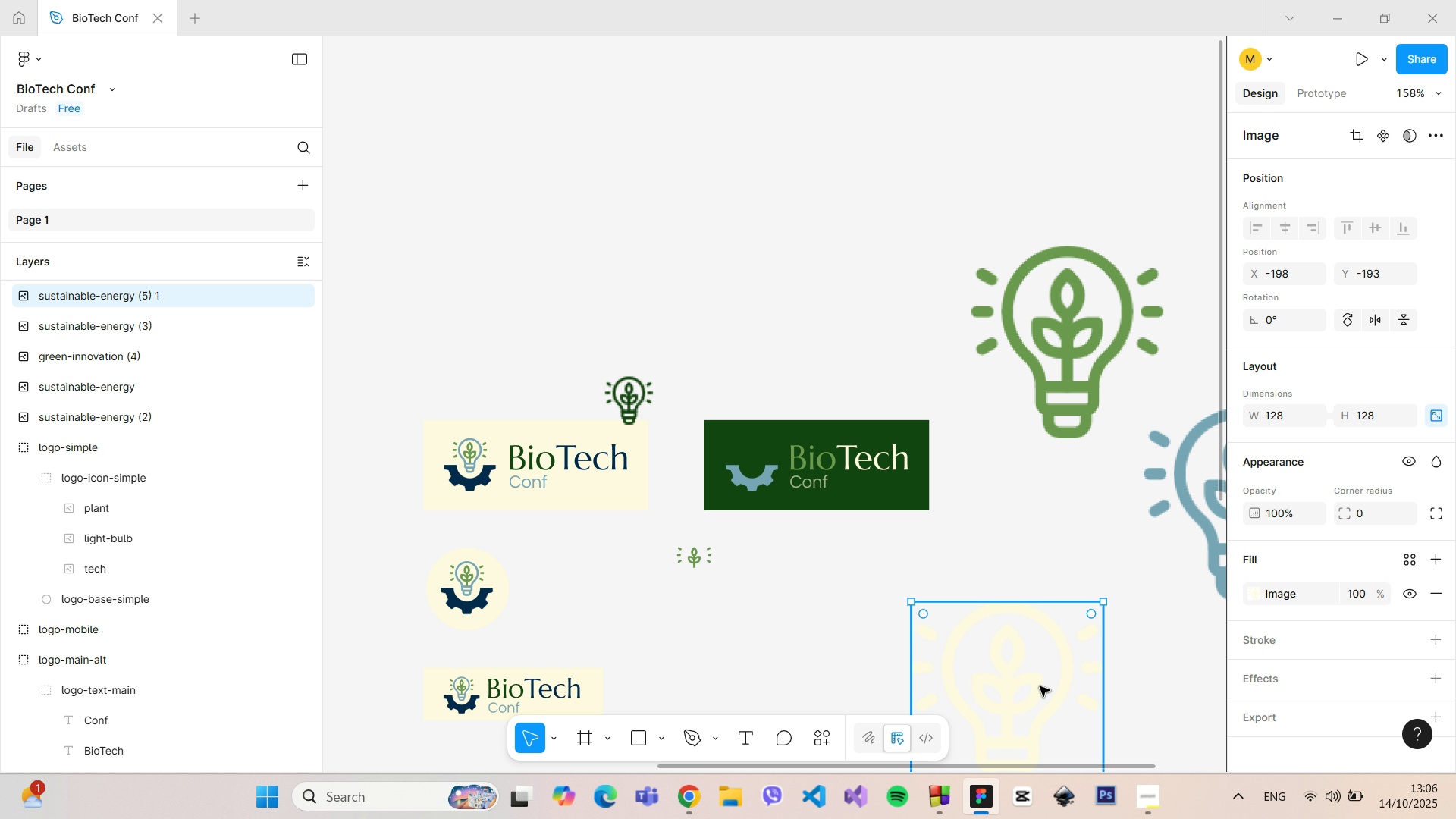 
left_click_drag(start_coordinate=[1040, 686], to_coordinate=[799, 439])
 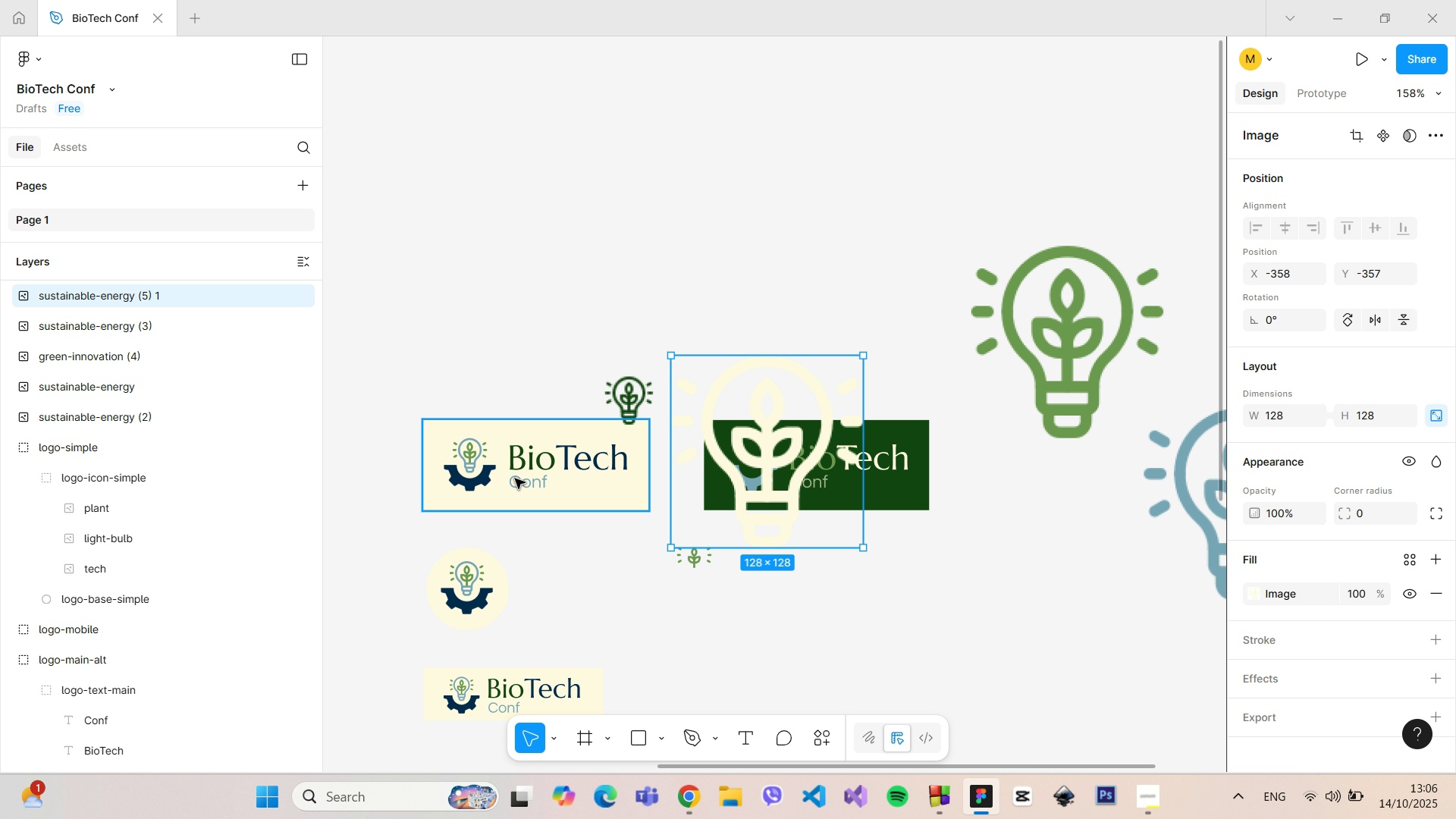 
double_click([482, 458])
 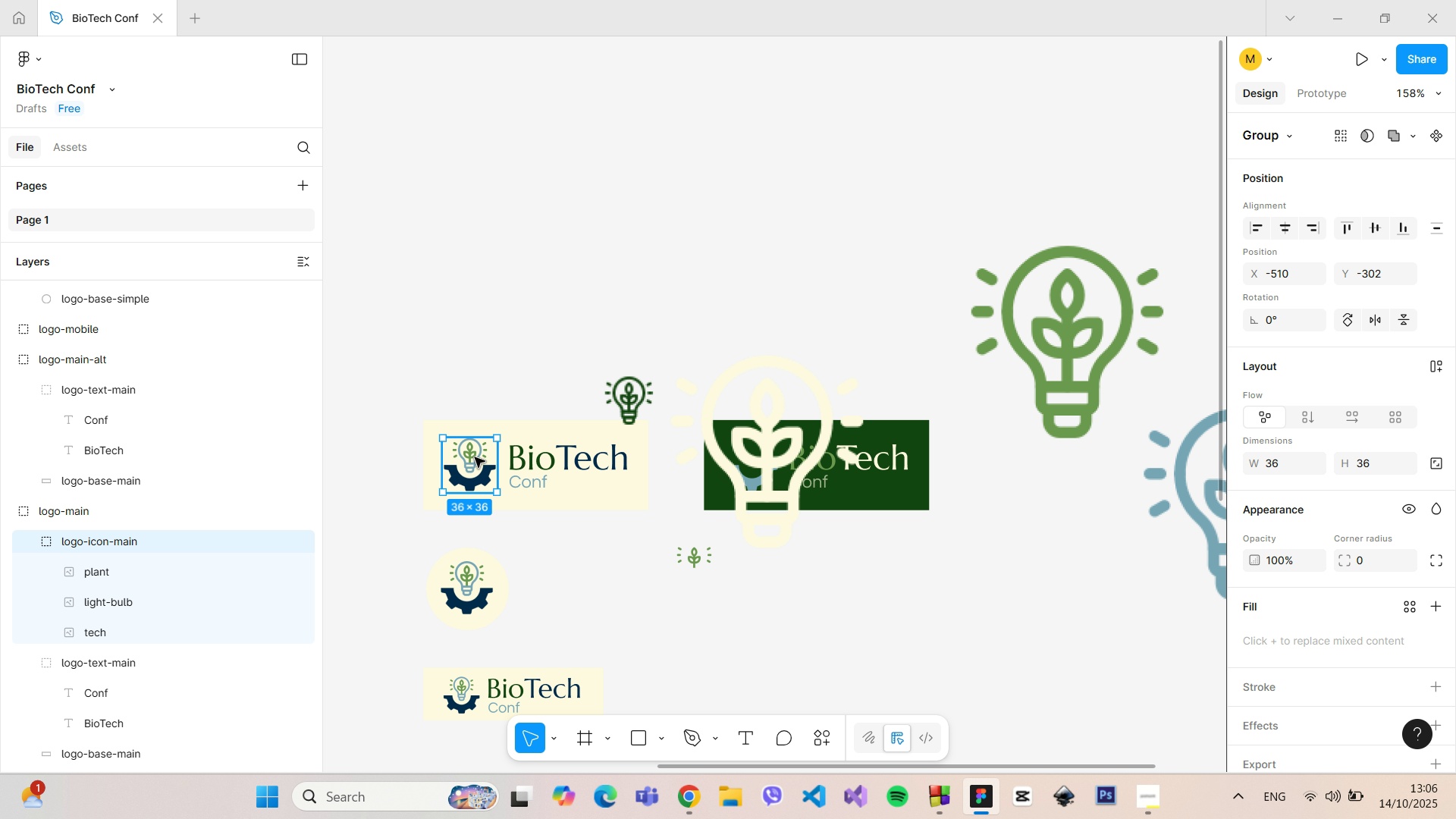 
double_click([475, 457])
 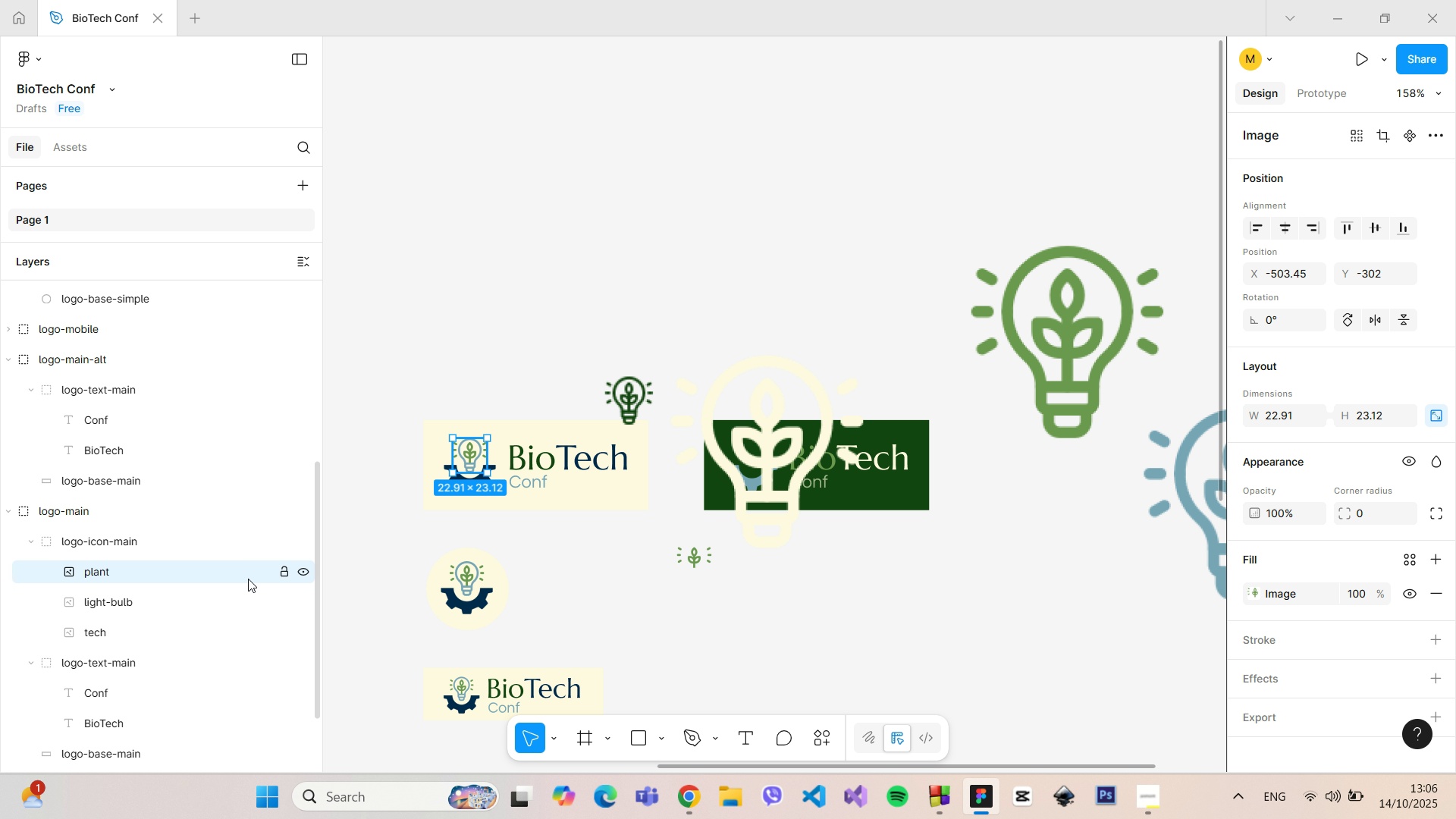 
left_click([197, 604])
 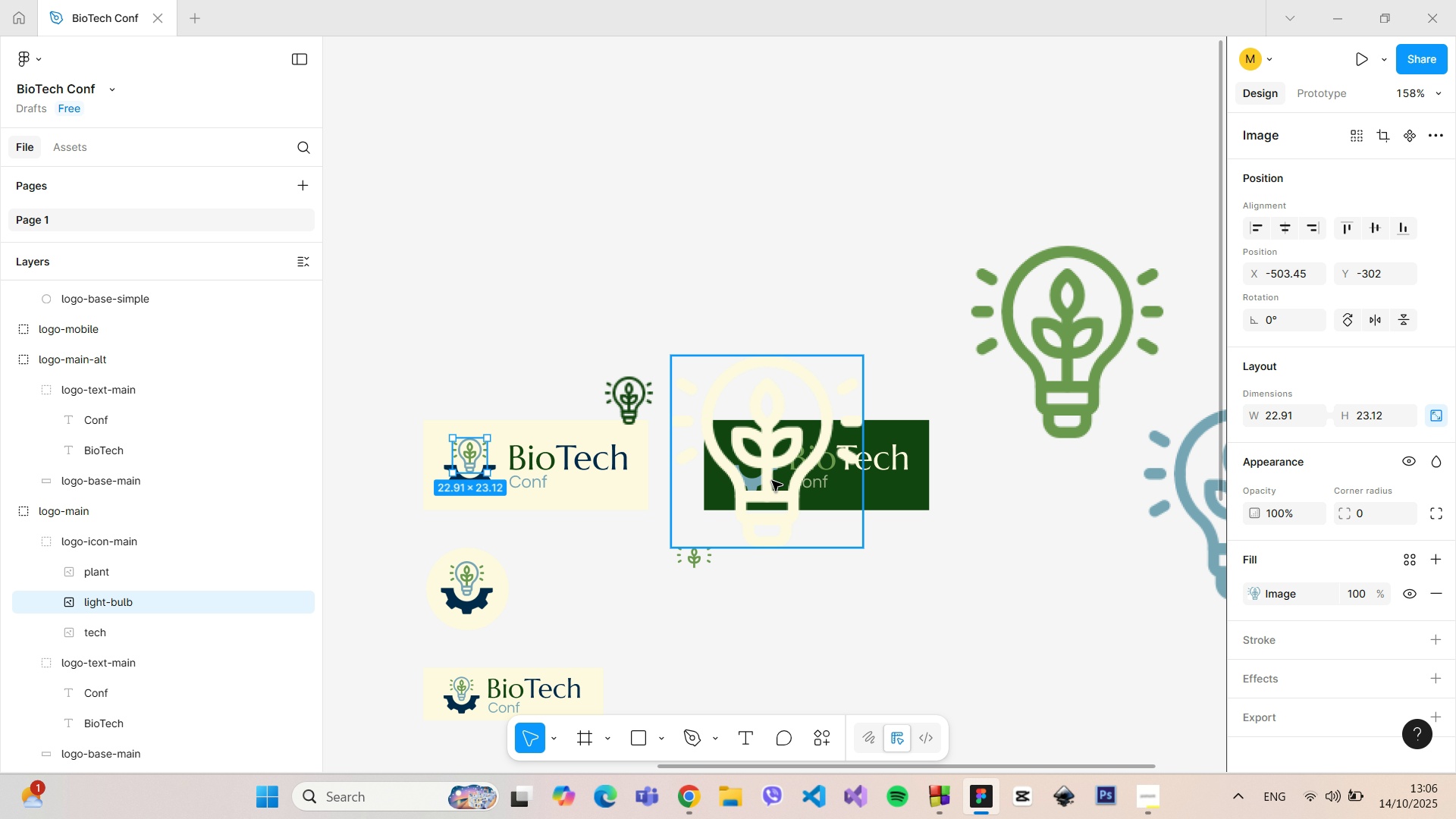 
left_click([1294, 413])
 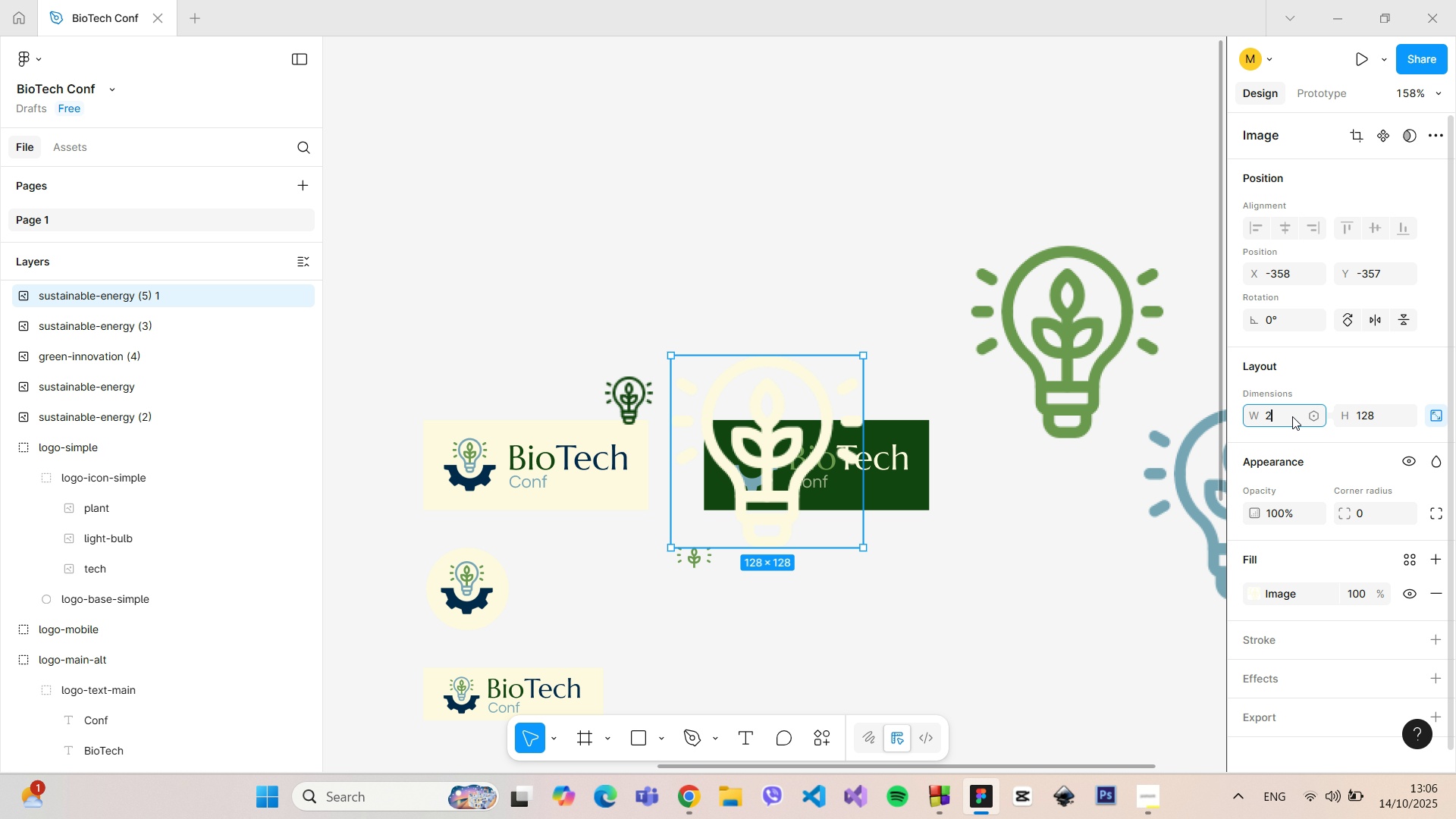 
type(23)
 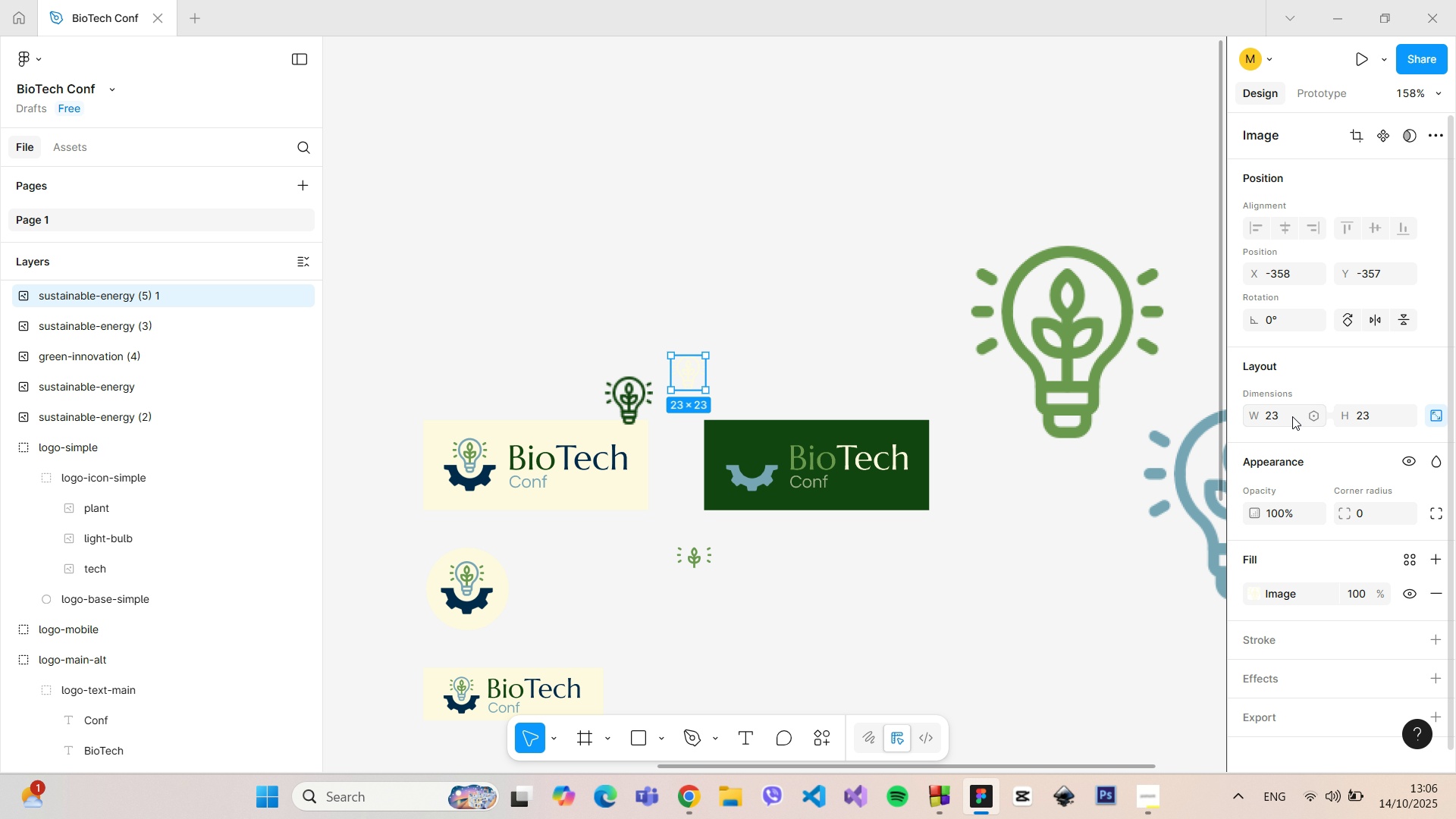 
key(Enter)
 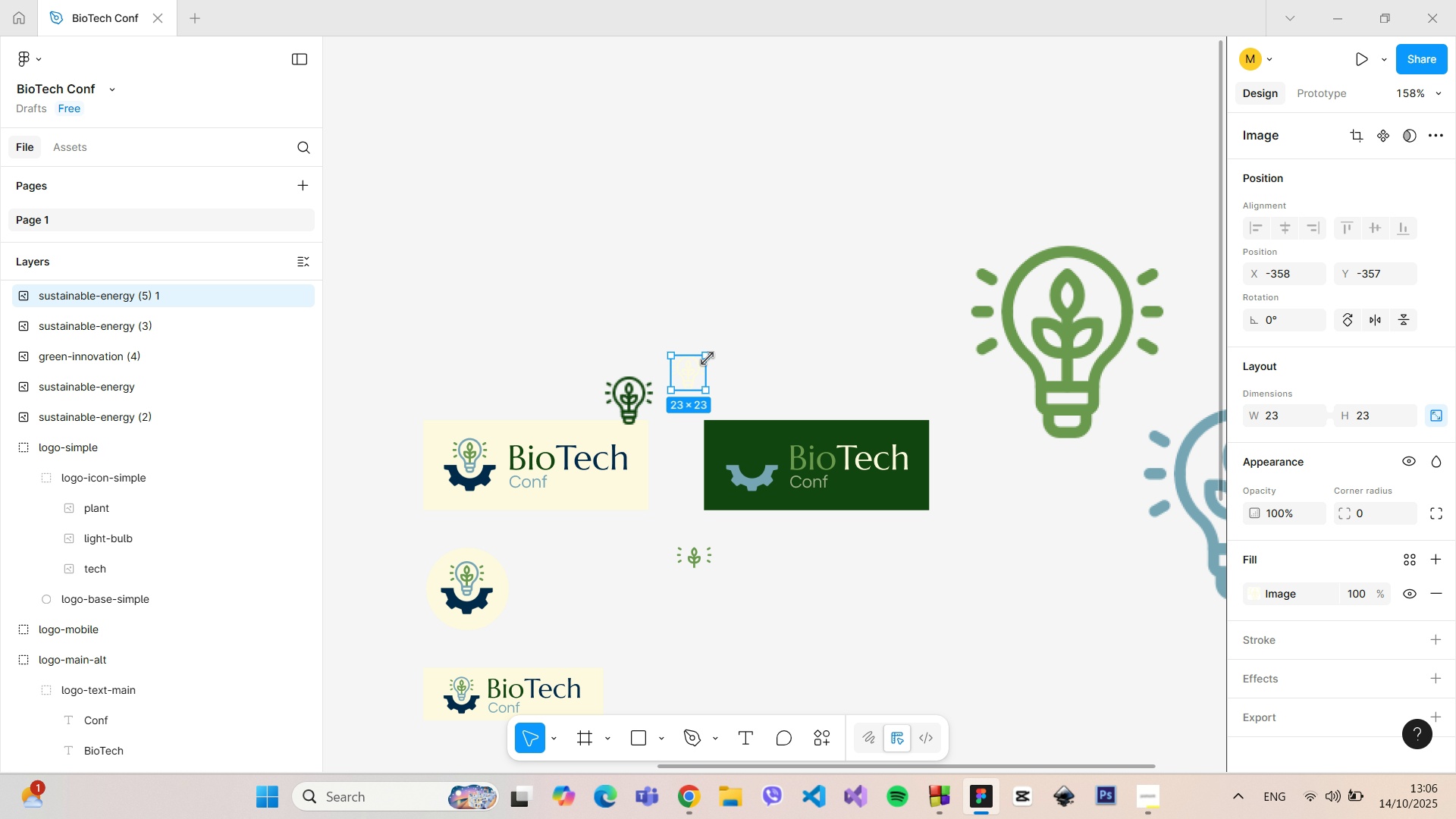 
left_click_drag(start_coordinate=[695, 368], to_coordinate=[758, 450])
 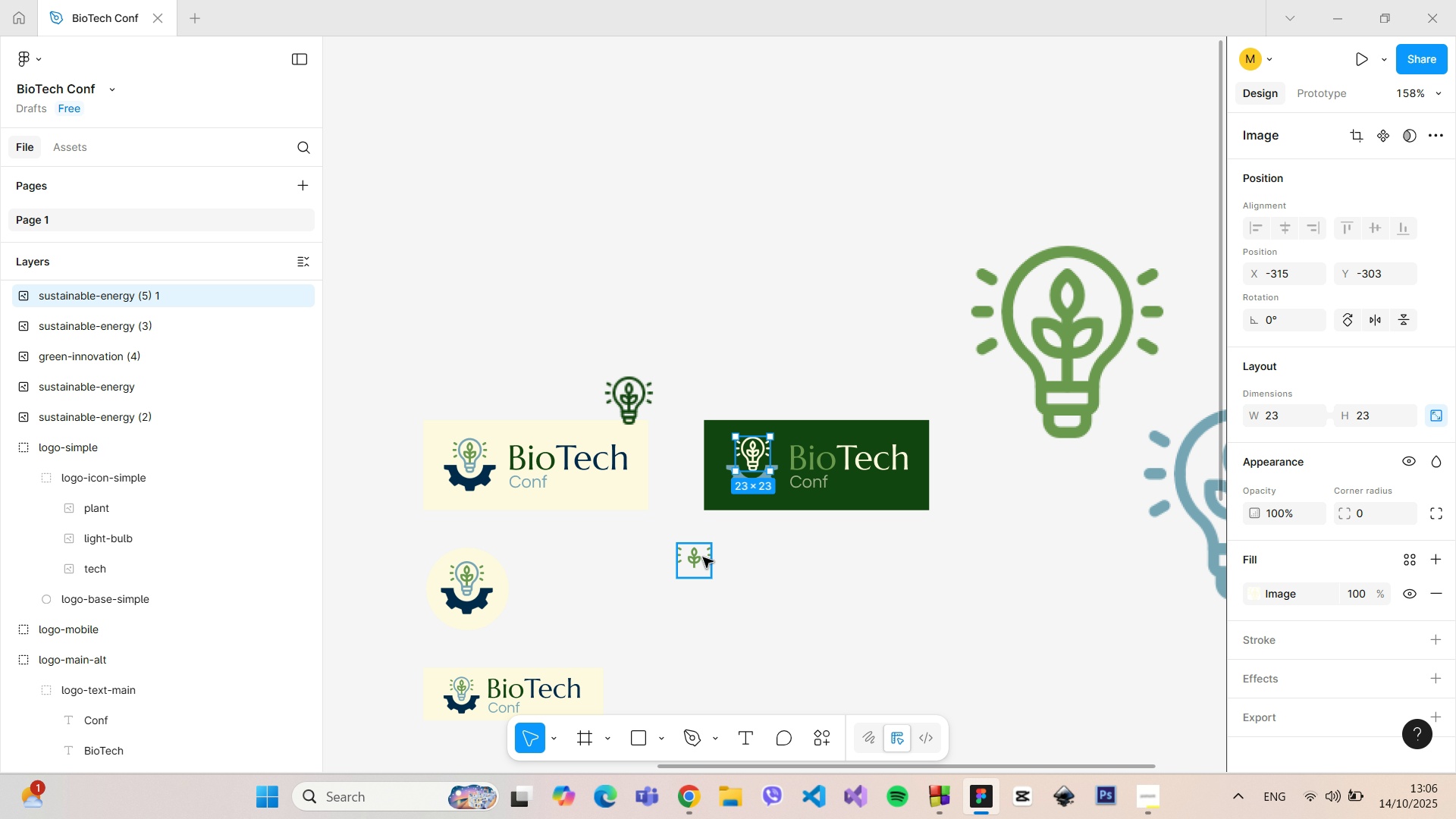 
left_click([699, 558])
 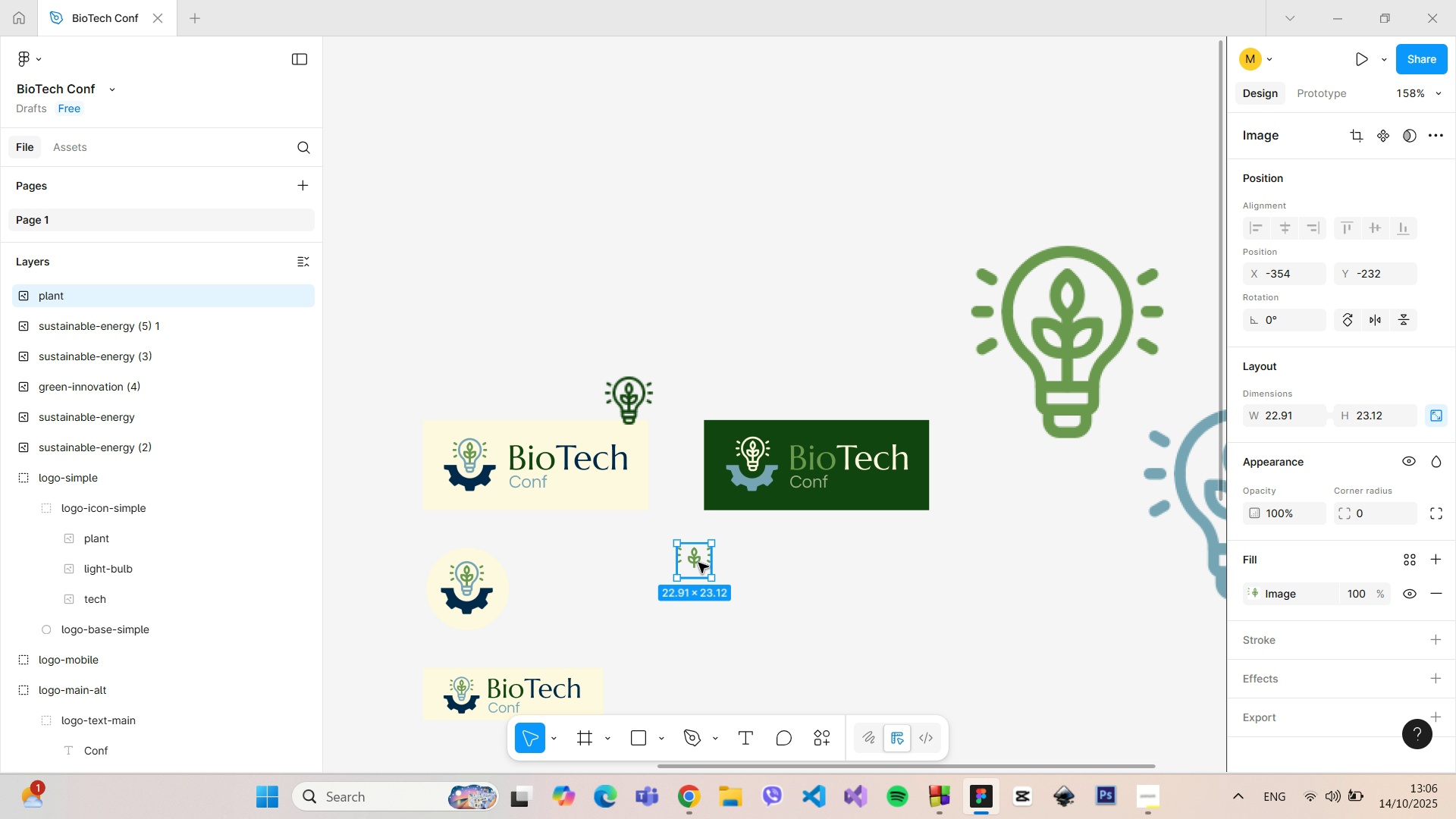 
left_click_drag(start_coordinate=[698, 563], to_coordinate=[763, 455])
 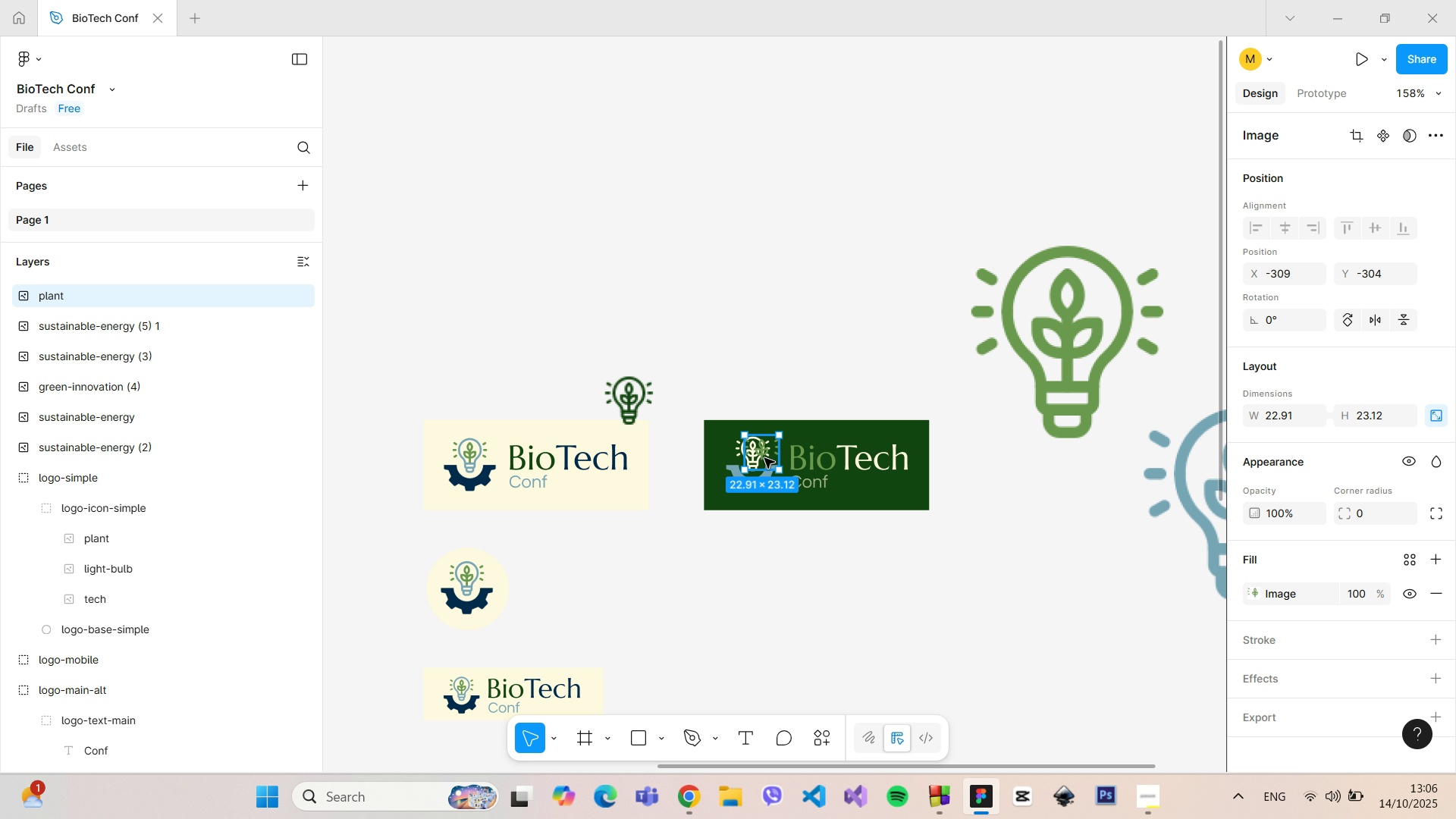 
hold_key(key=ShiftLeft, duration=1.12)
scroll: coordinate [858, 476], scroll_direction: up, amount: 1.0
 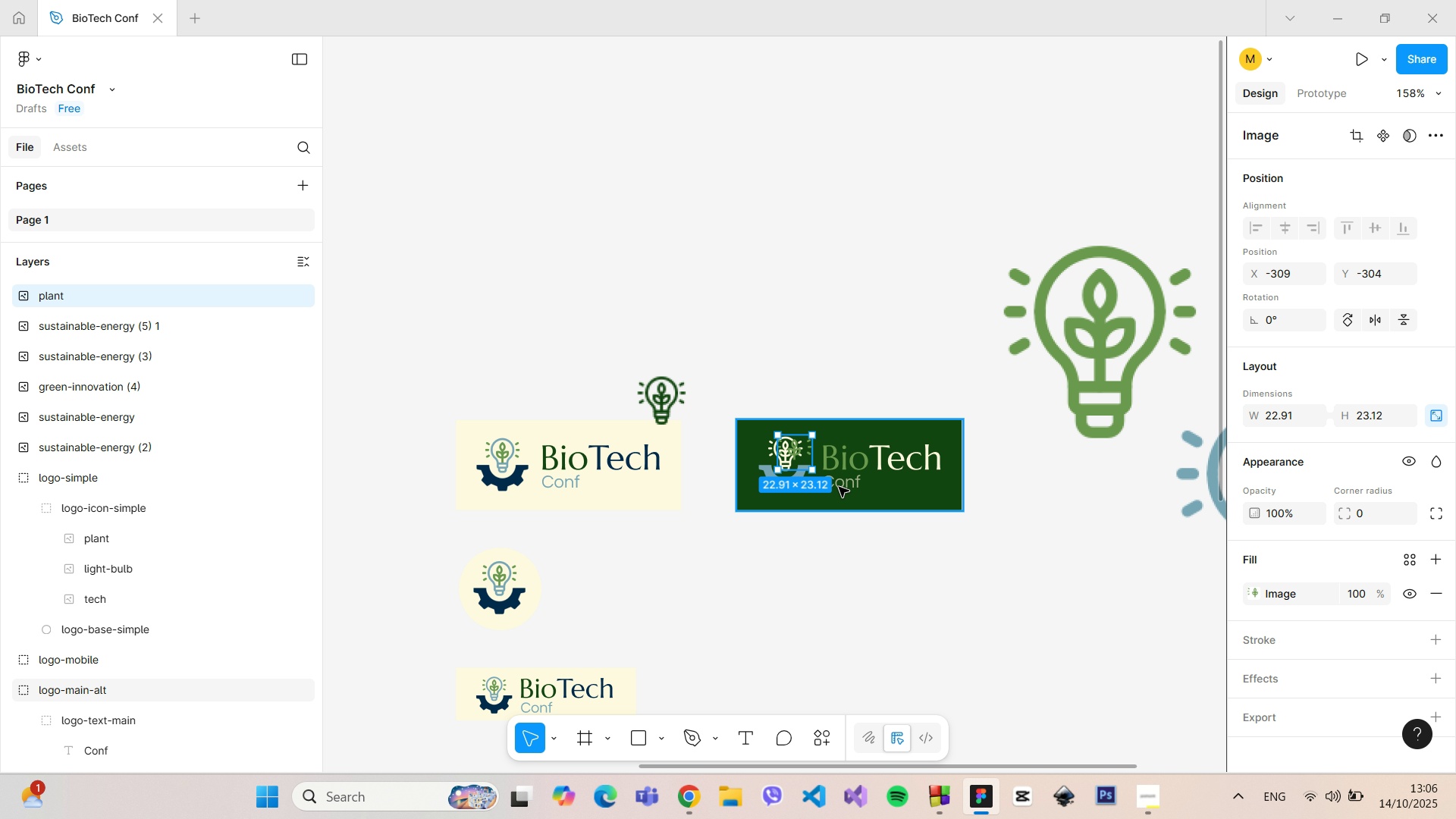 
hold_key(key=AltLeft, duration=1.2)
scroll: coordinate [934, 384], scroll_direction: up, amount: 11.0
 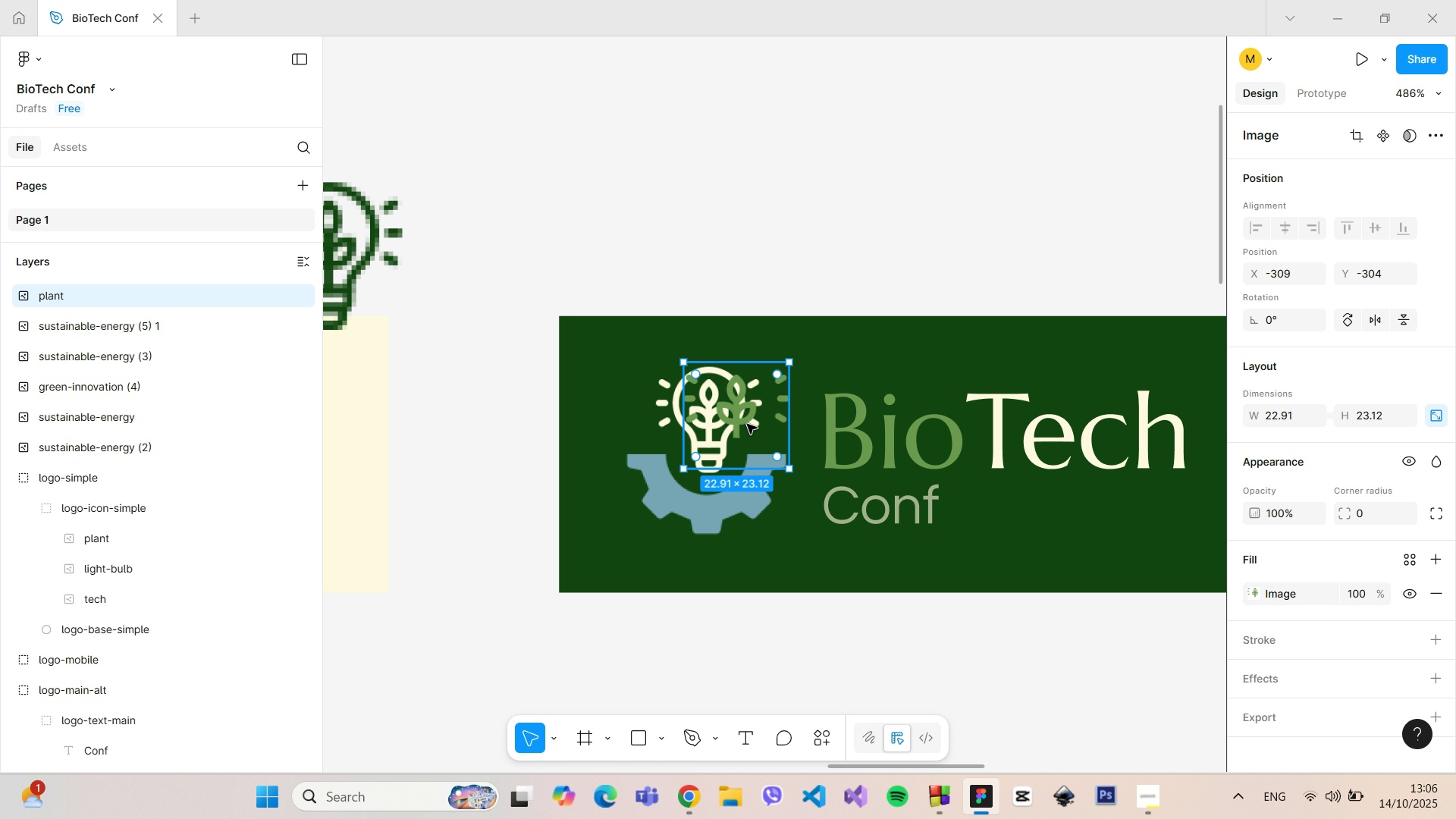 
left_click_drag(start_coordinate=[748, 424], to_coordinate=[720, 423])
 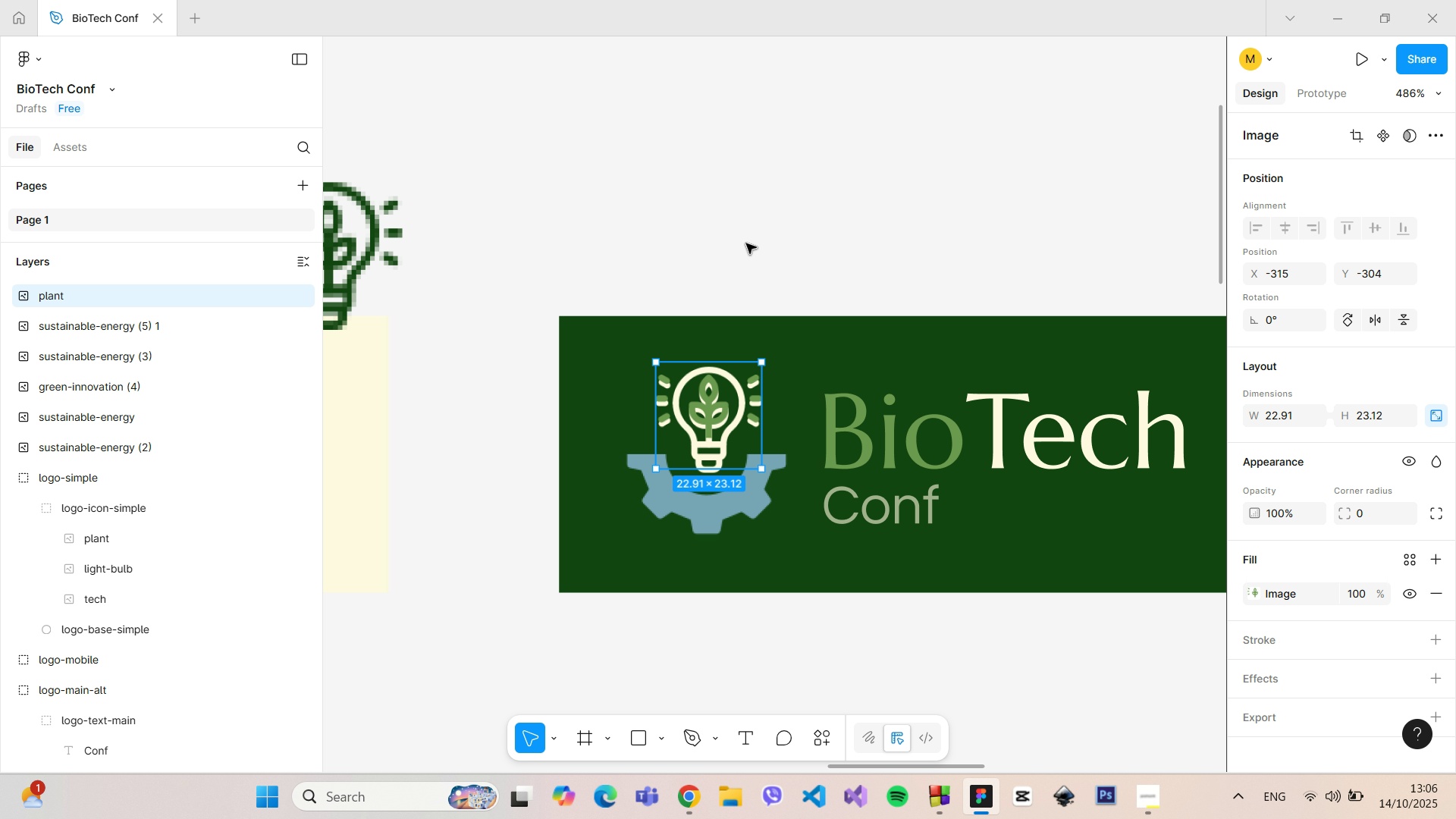 
left_click([746, 243])
 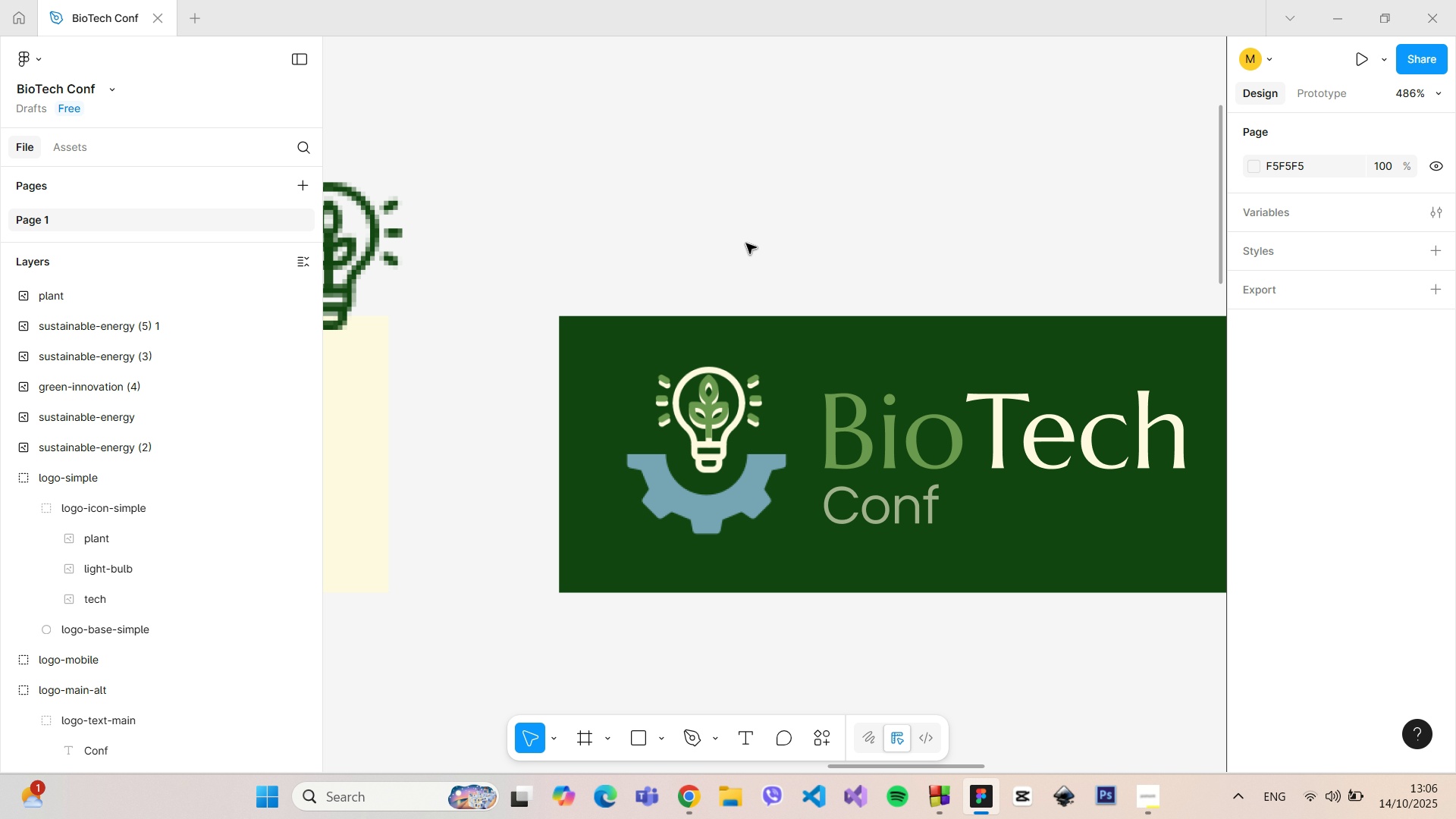 
hold_key(key=ControlLeft, duration=1.51)
scroll: coordinate [749, 249], scroll_direction: up, amount: 1.0
 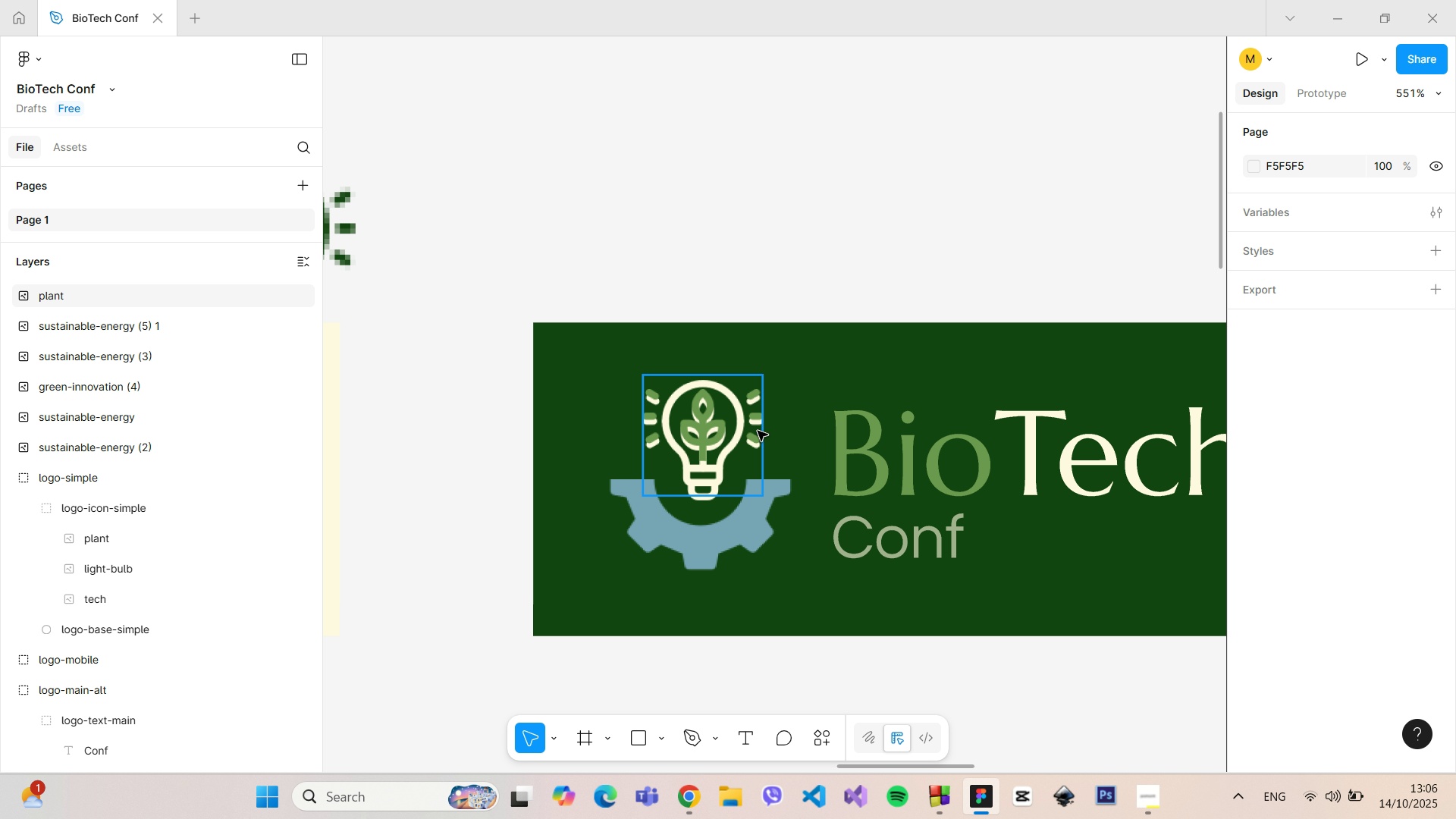 
key(Control+ControlLeft)
 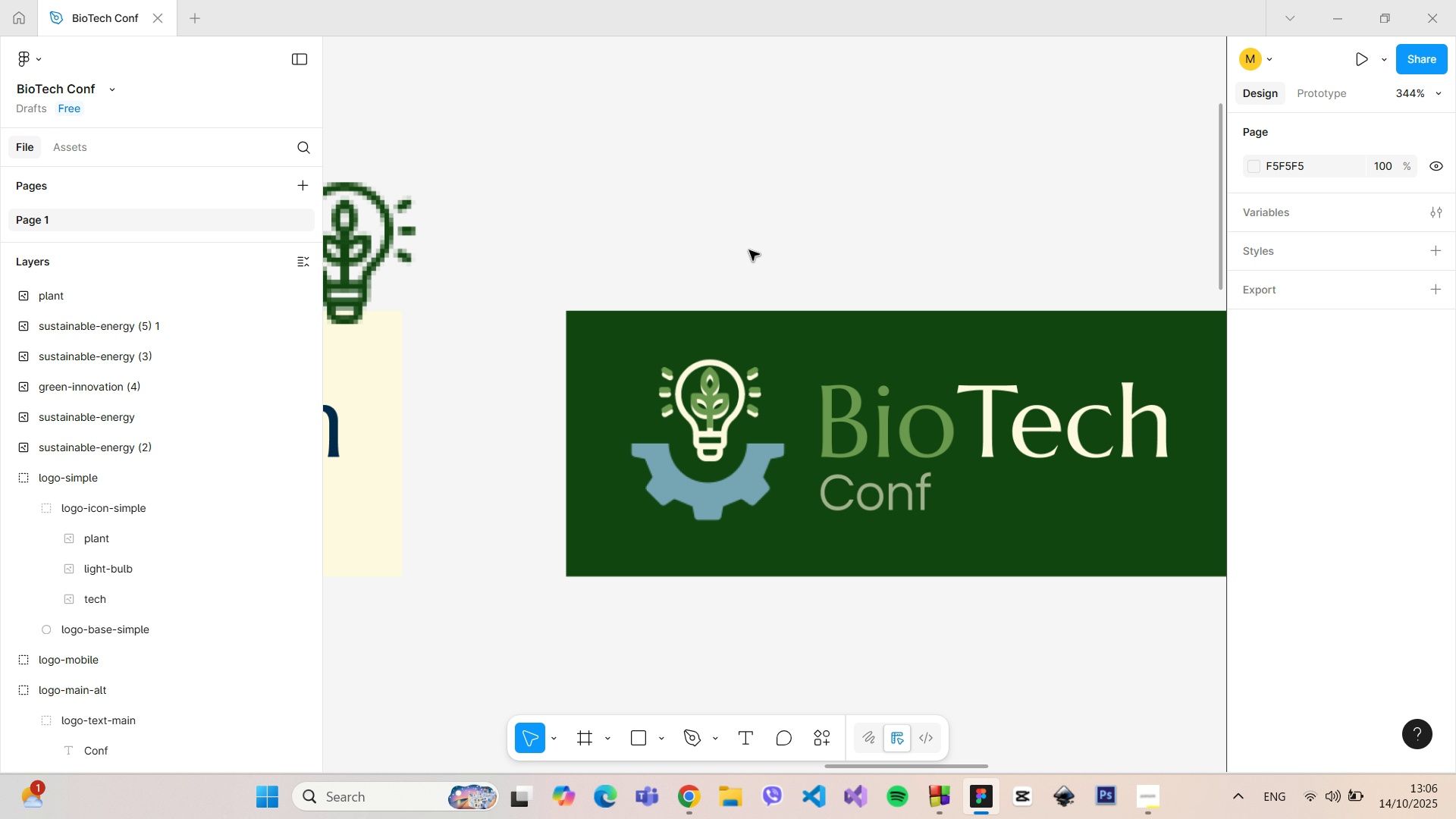 
key(Control+ControlLeft)
 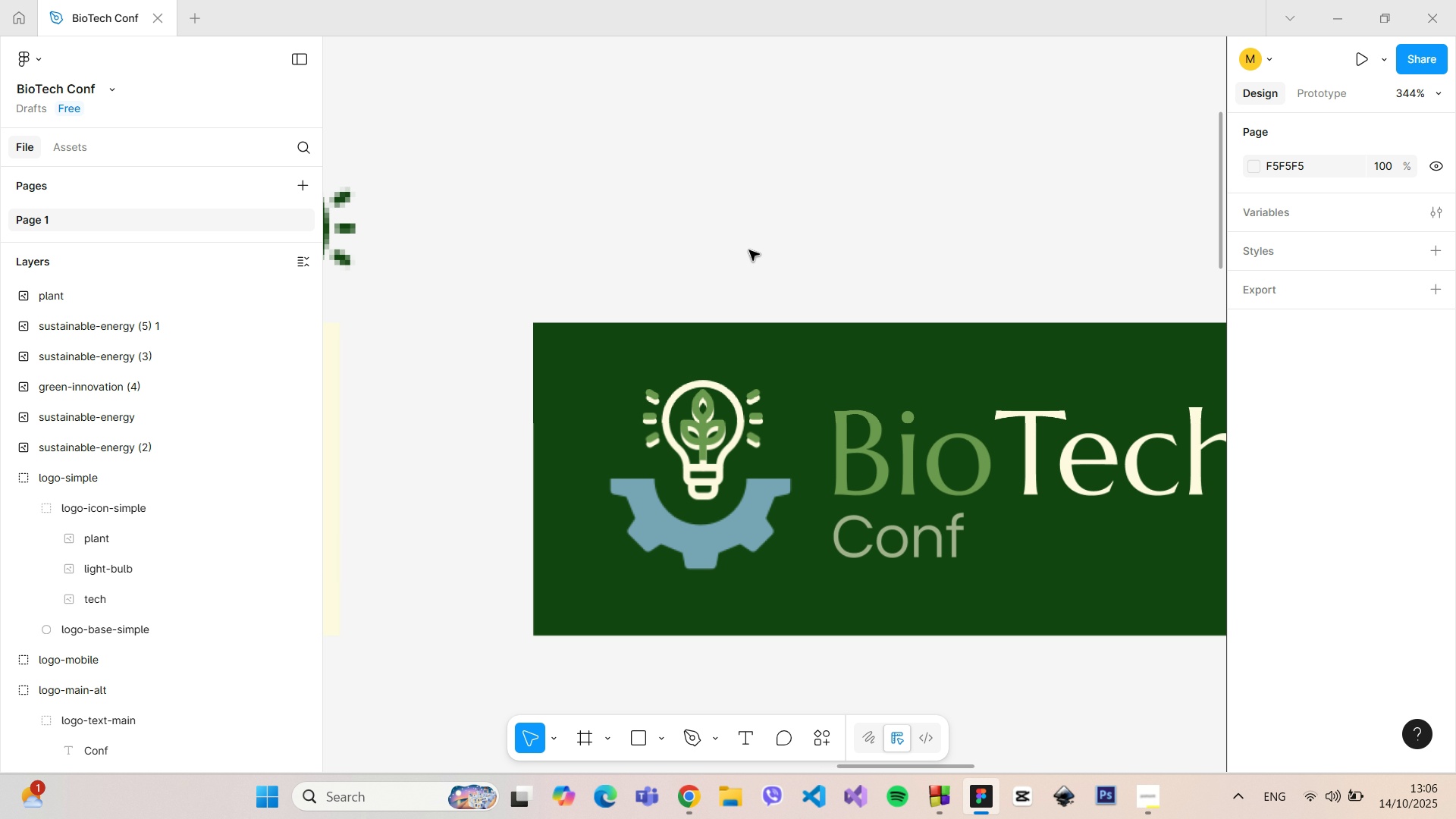 
key(Control+ControlLeft)
 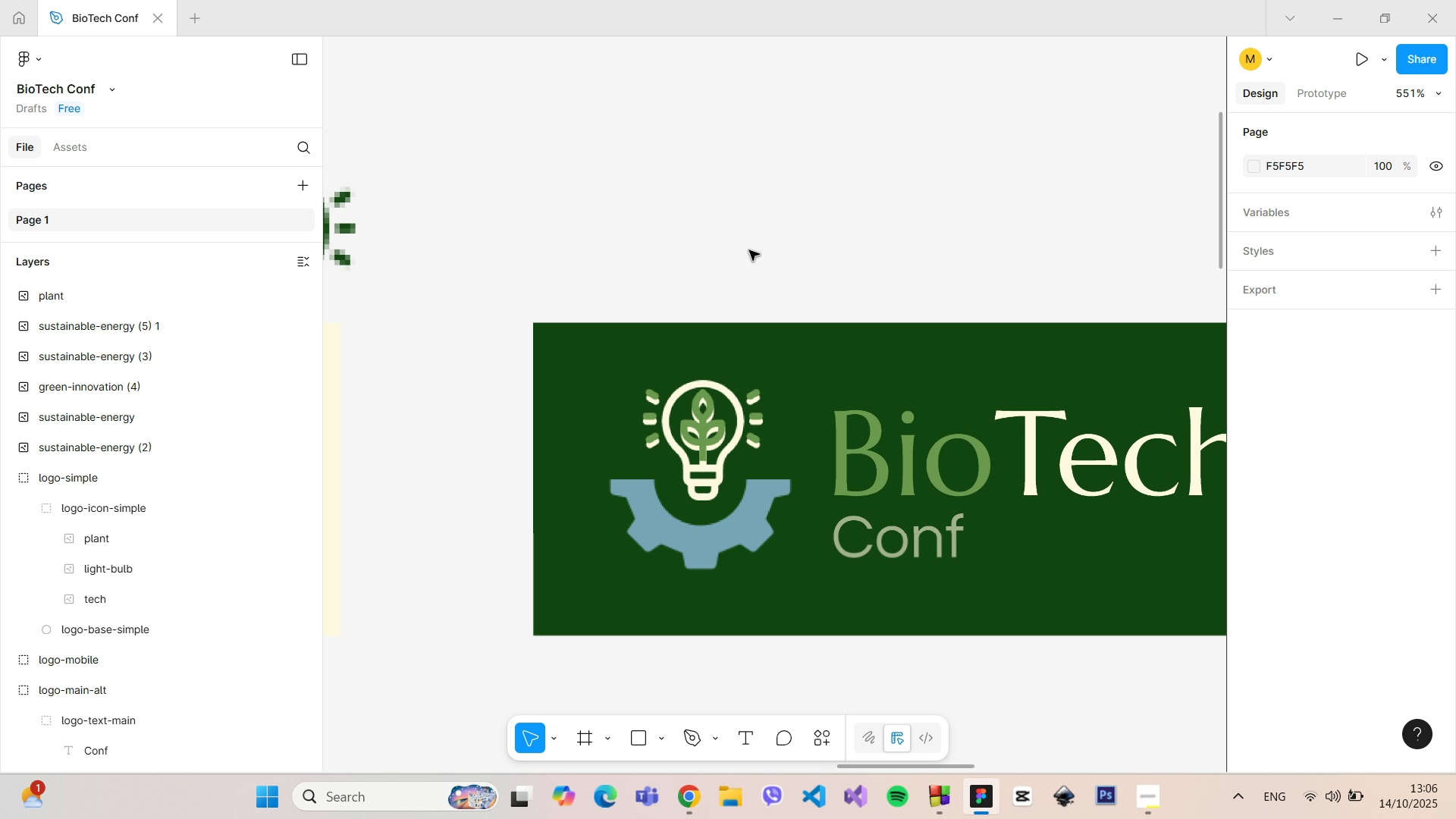 
key(Control+ControlLeft)
 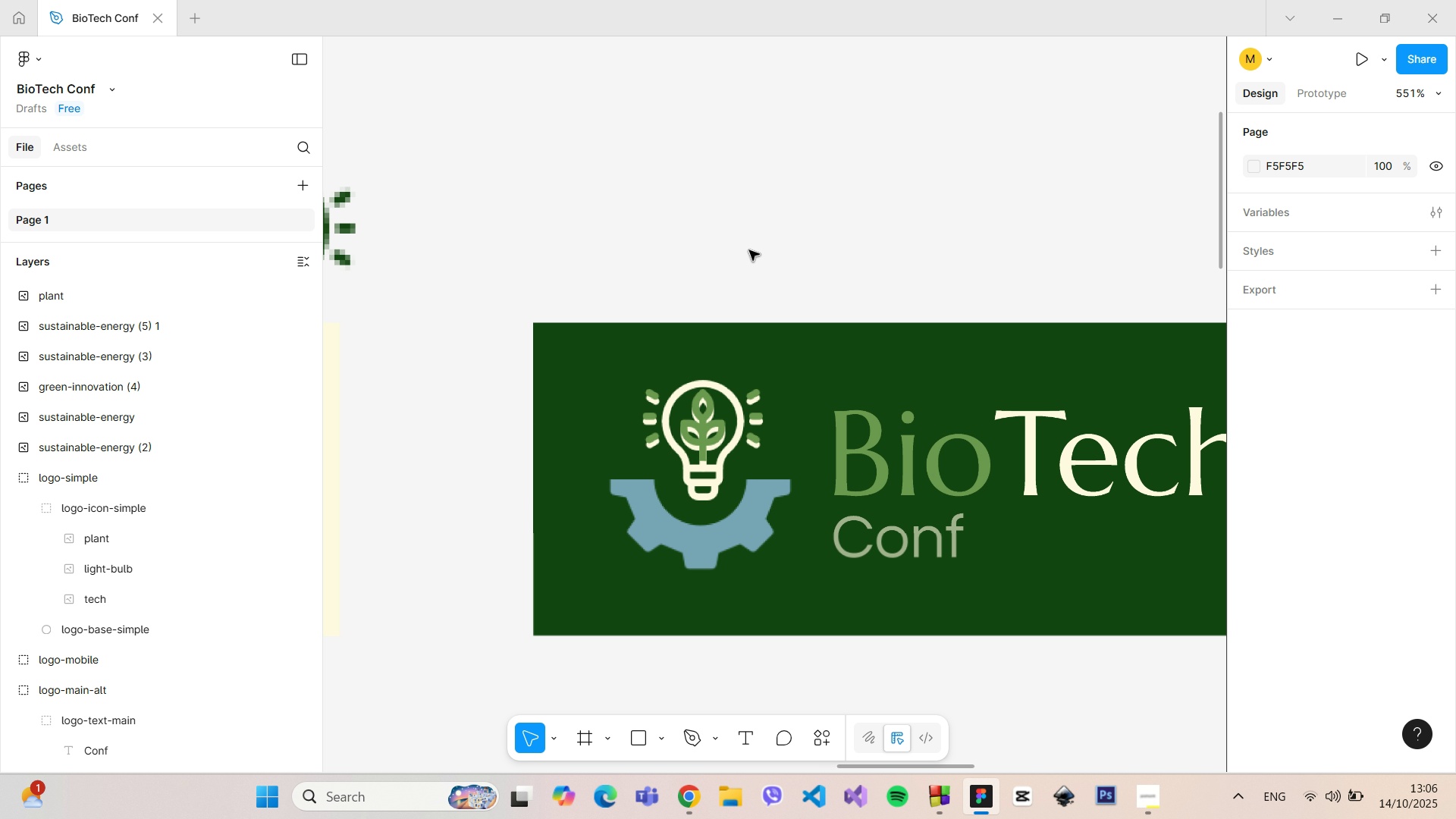 
key(Control+ControlLeft)
 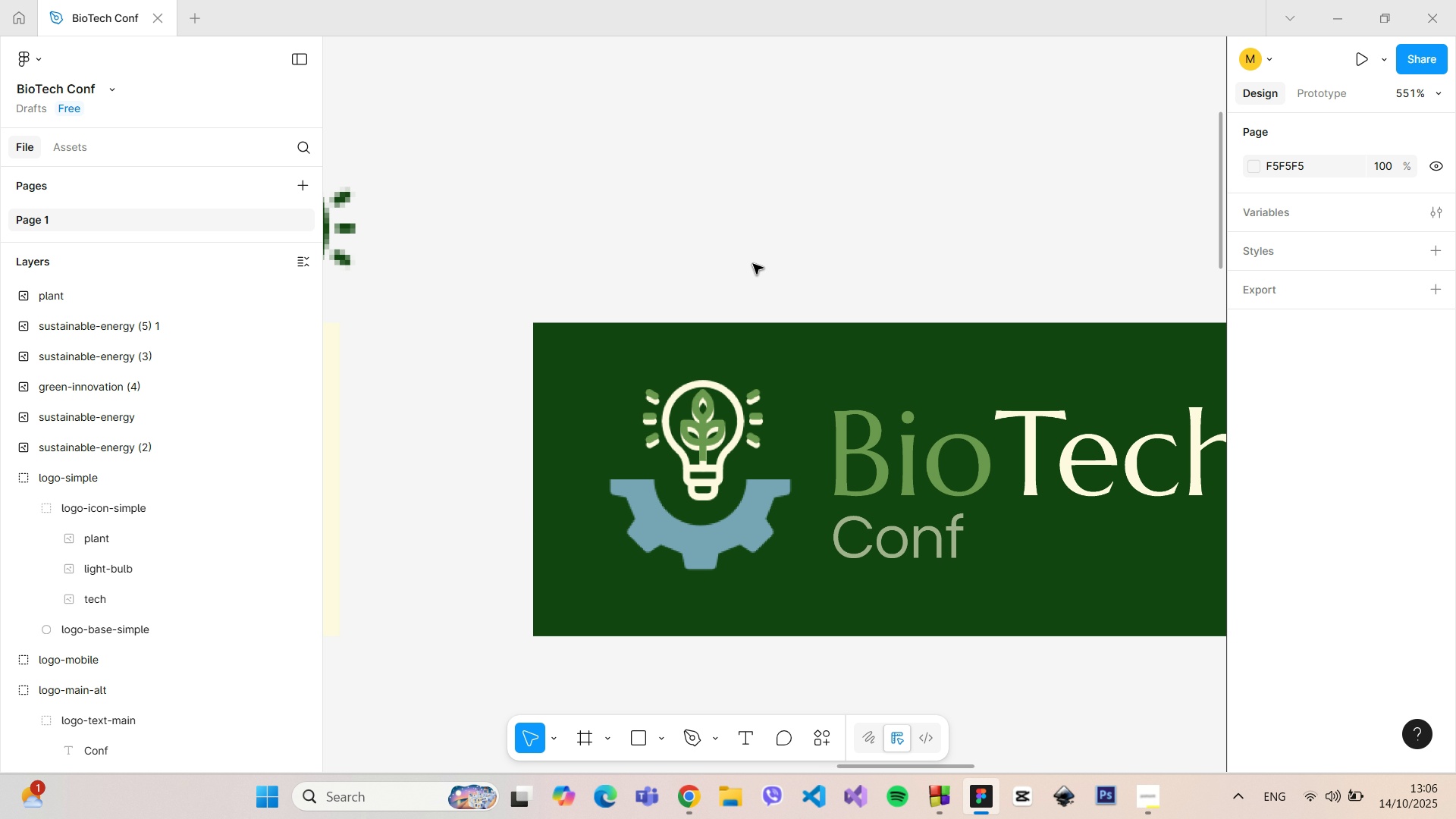 
key(Control+ControlLeft)
 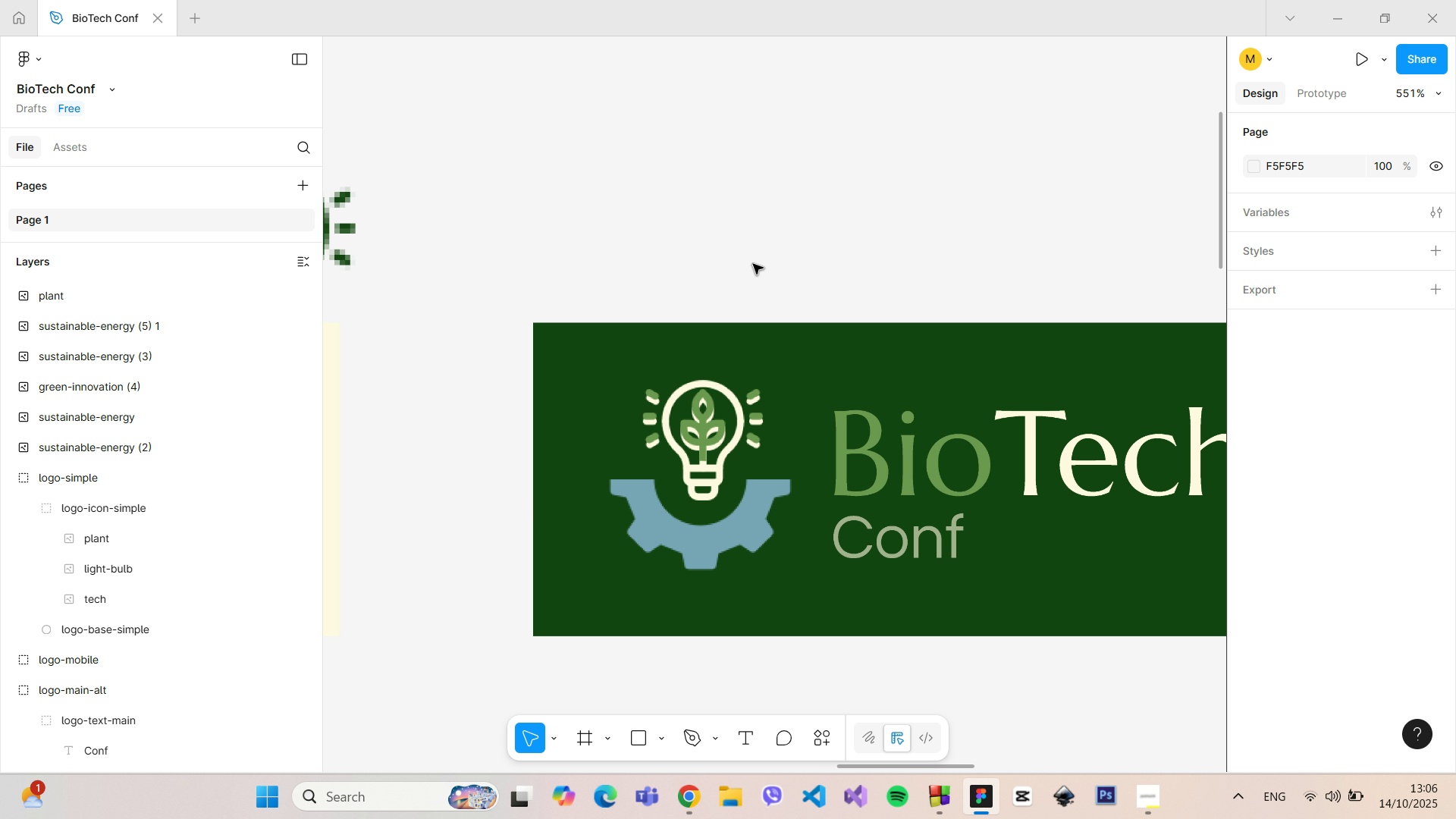 
key(Control+ControlLeft)
 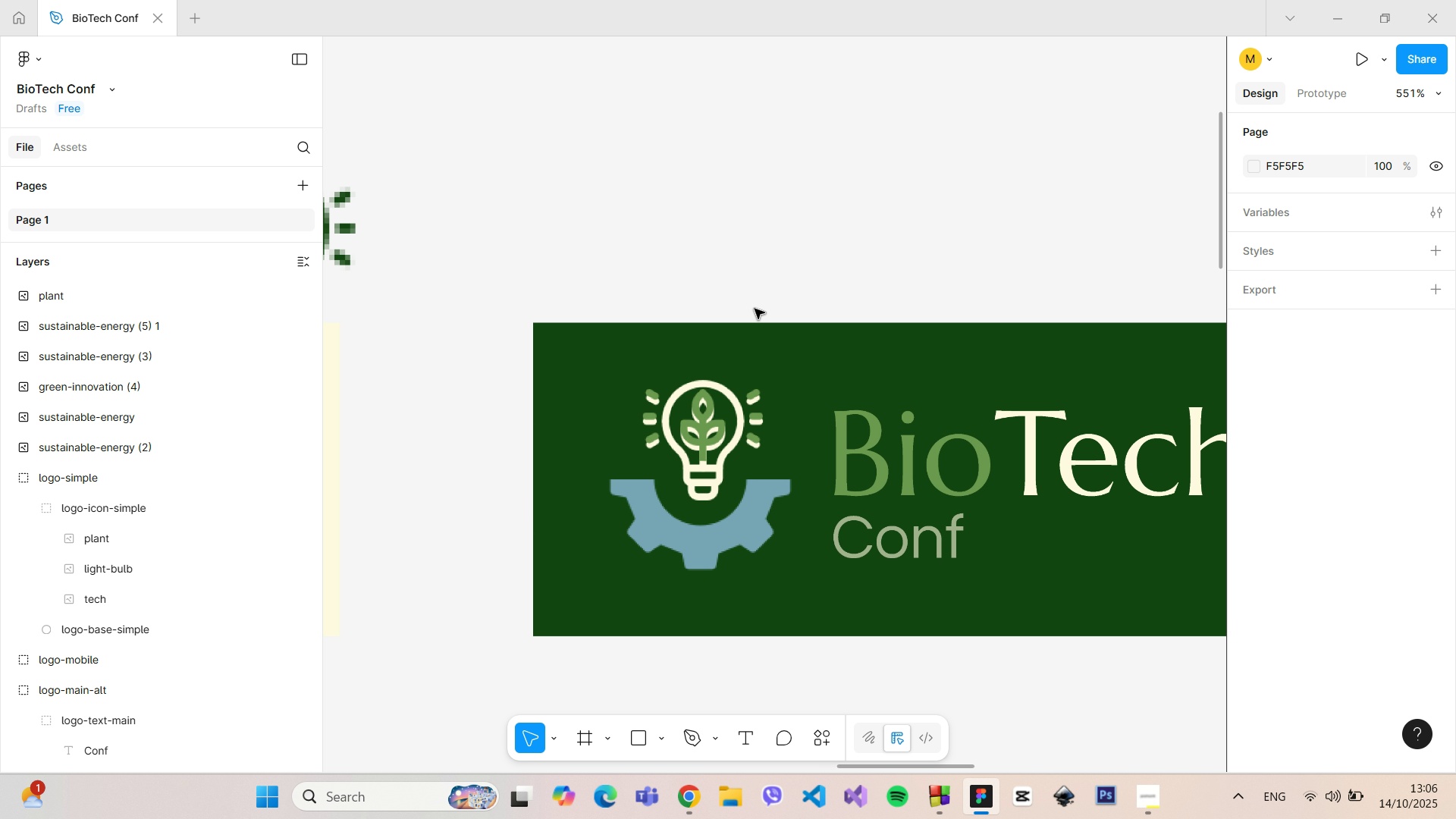 
key(Control+ControlLeft)
 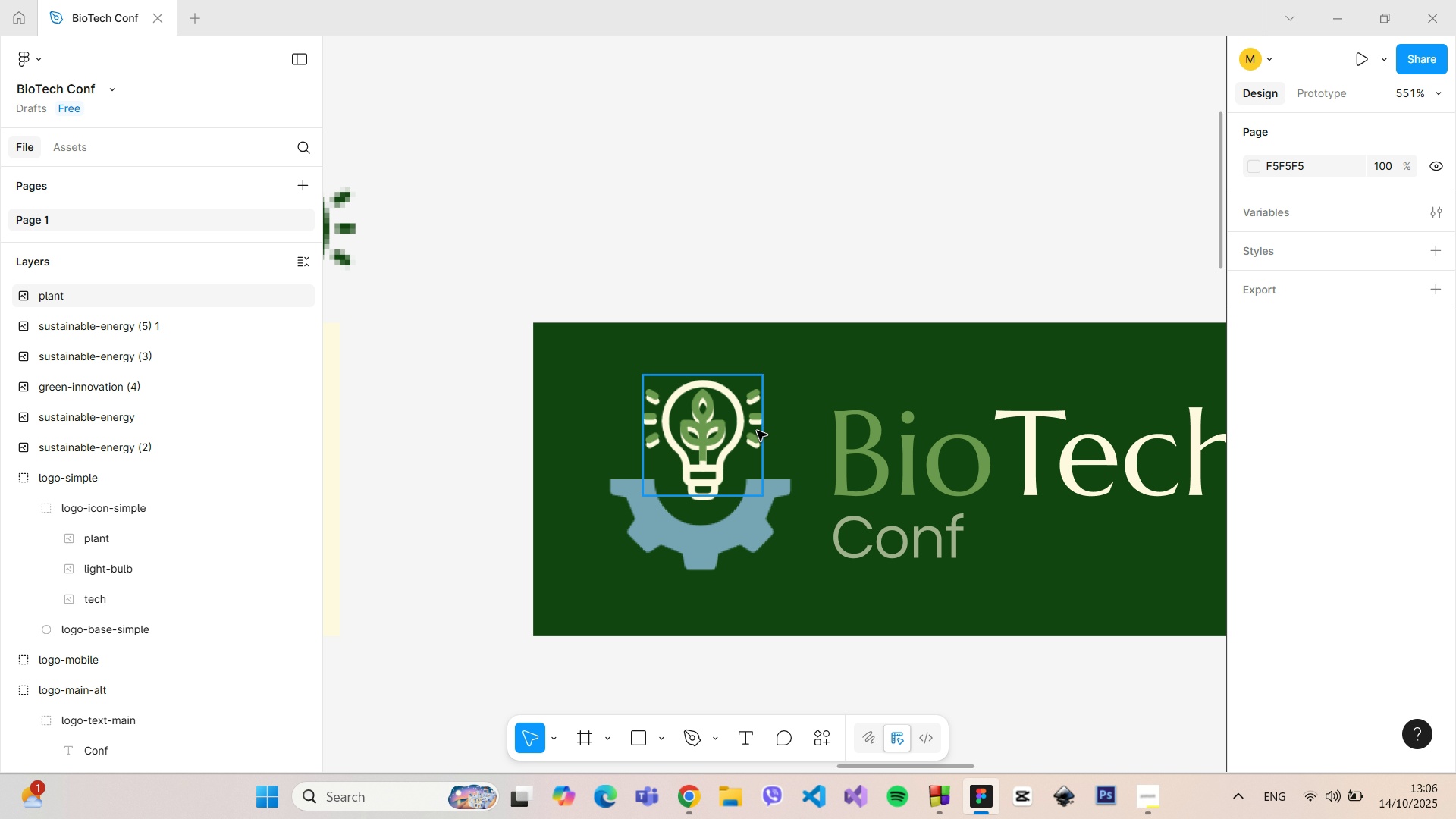 
left_click([757, 431])
 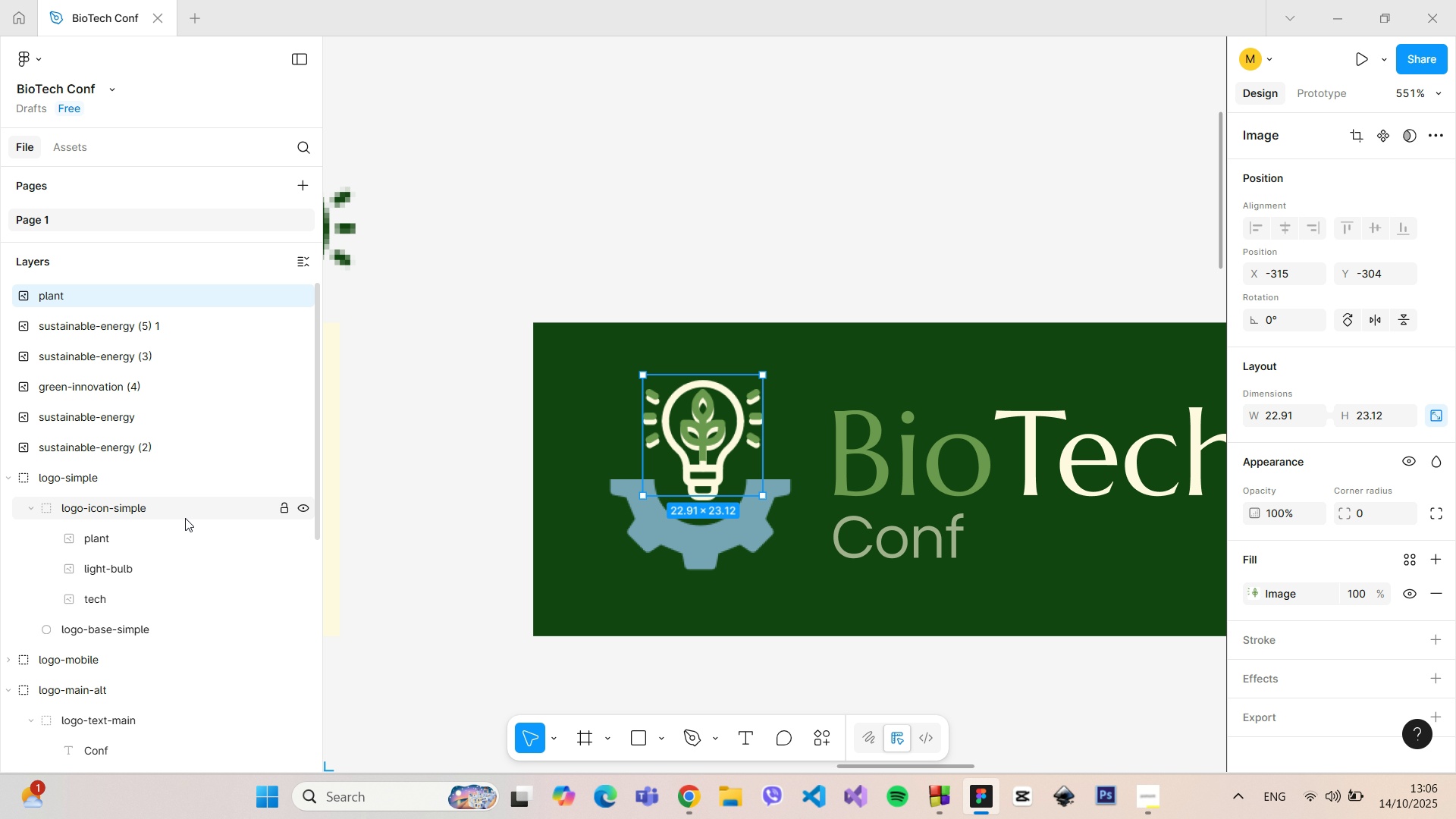 
scroll: coordinate [133, 386], scroll_direction: up, amount: 1.0
 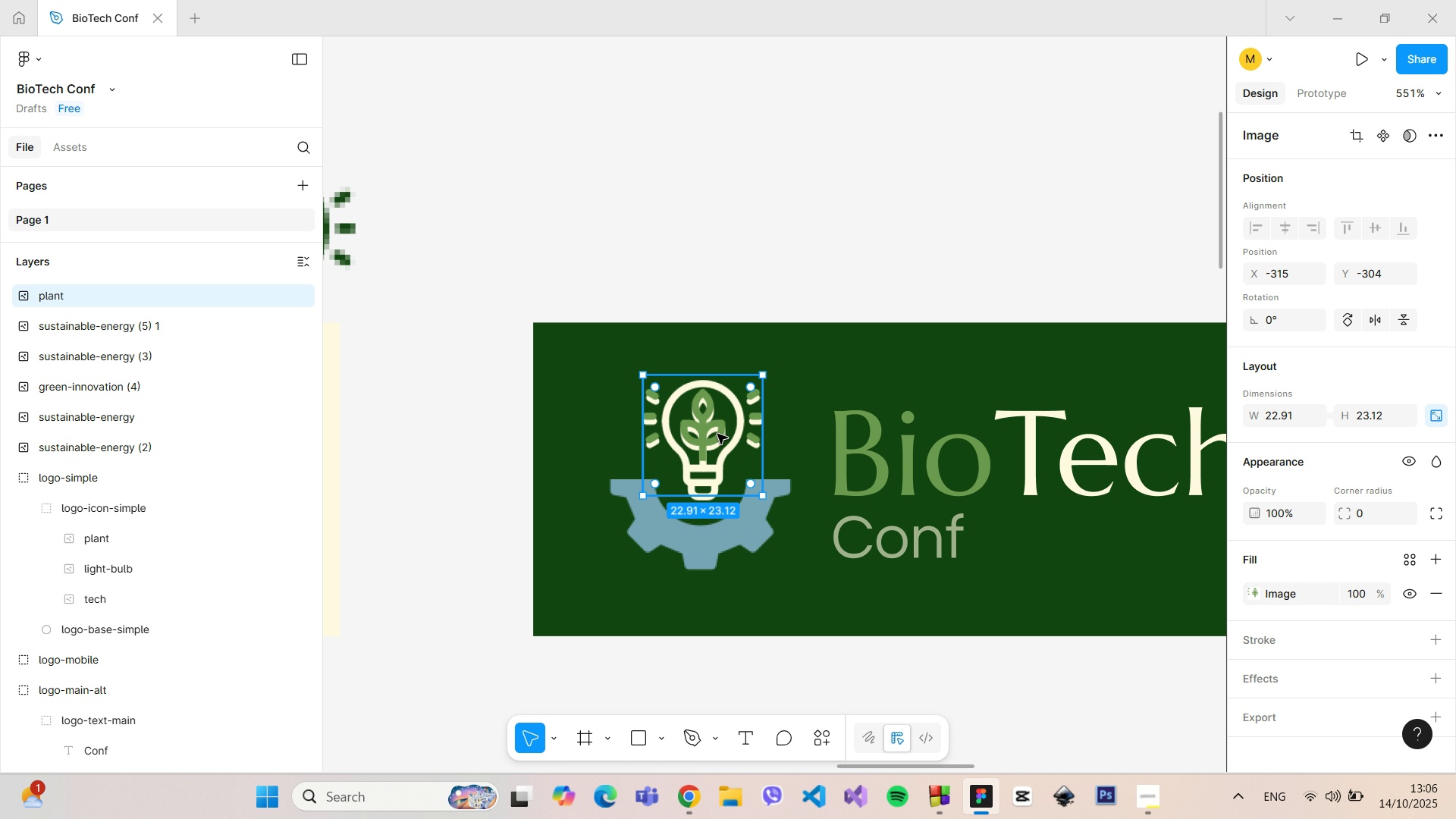 
left_click_drag(start_coordinate=[717, 435], to_coordinate=[719, 441])
 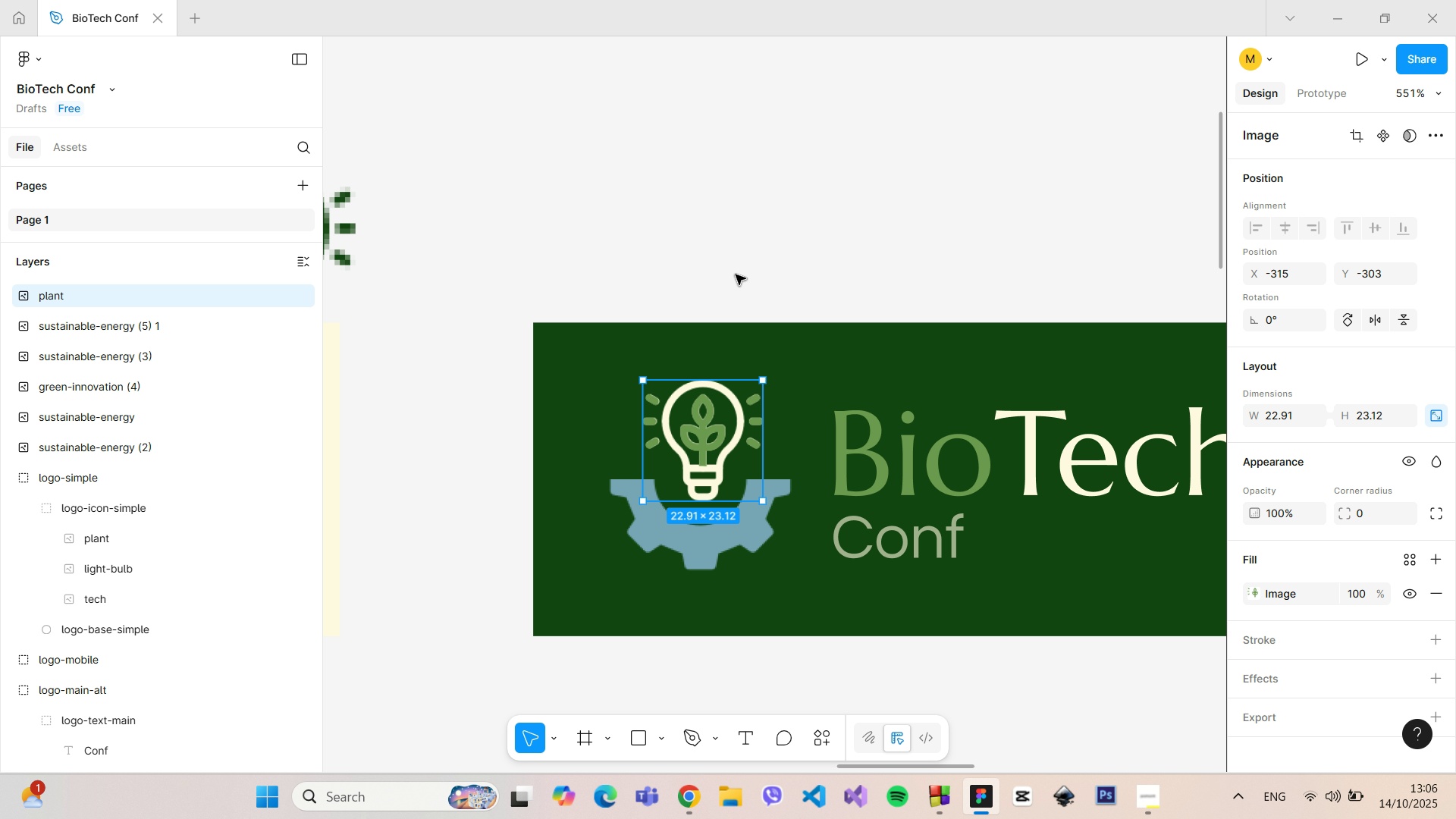 
left_click([736, 275])
 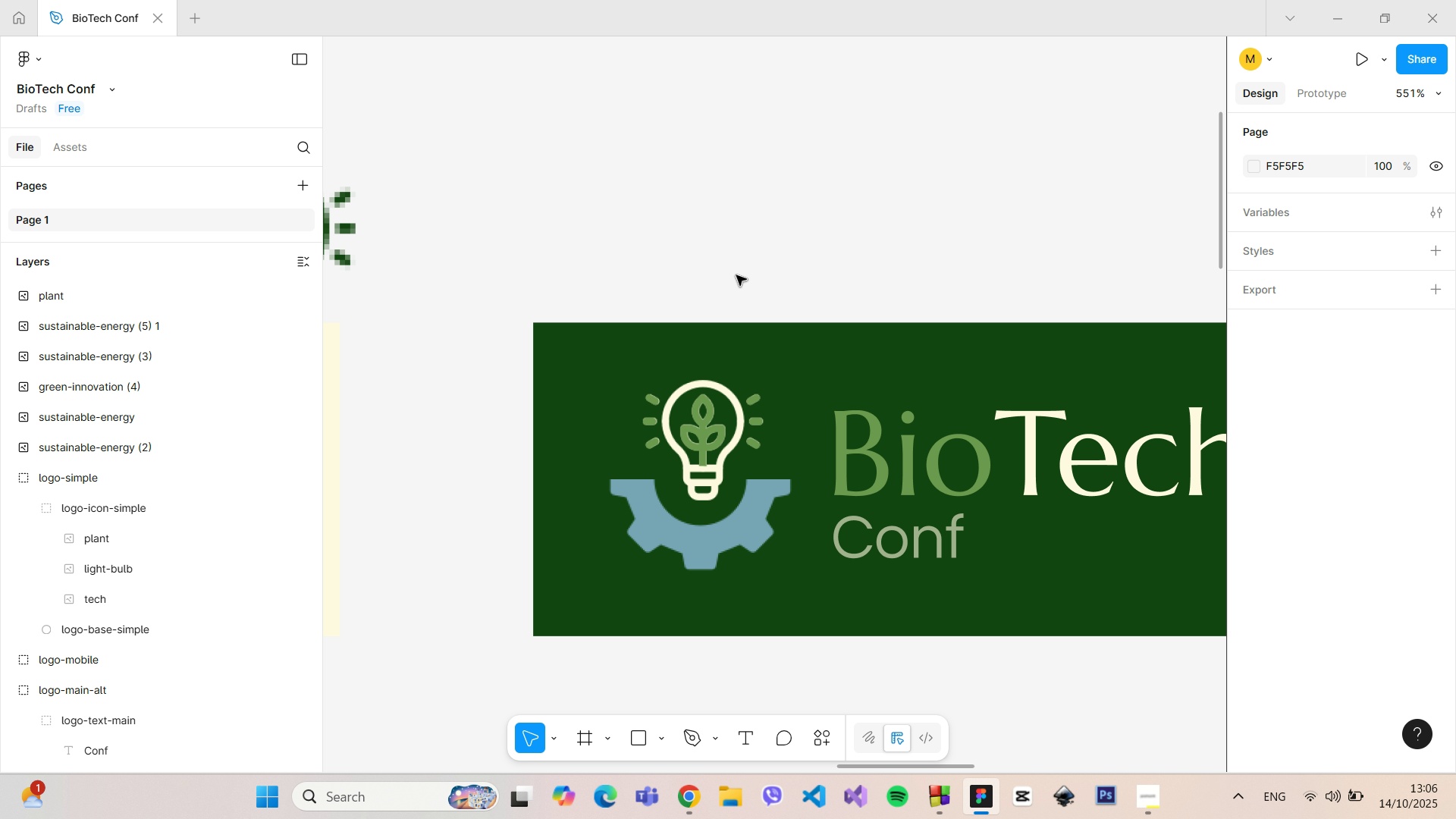 
hold_key(key=ControlLeft, duration=1.52)
scroll: coordinate [818, 470], scroll_direction: down, amount: 16.0
 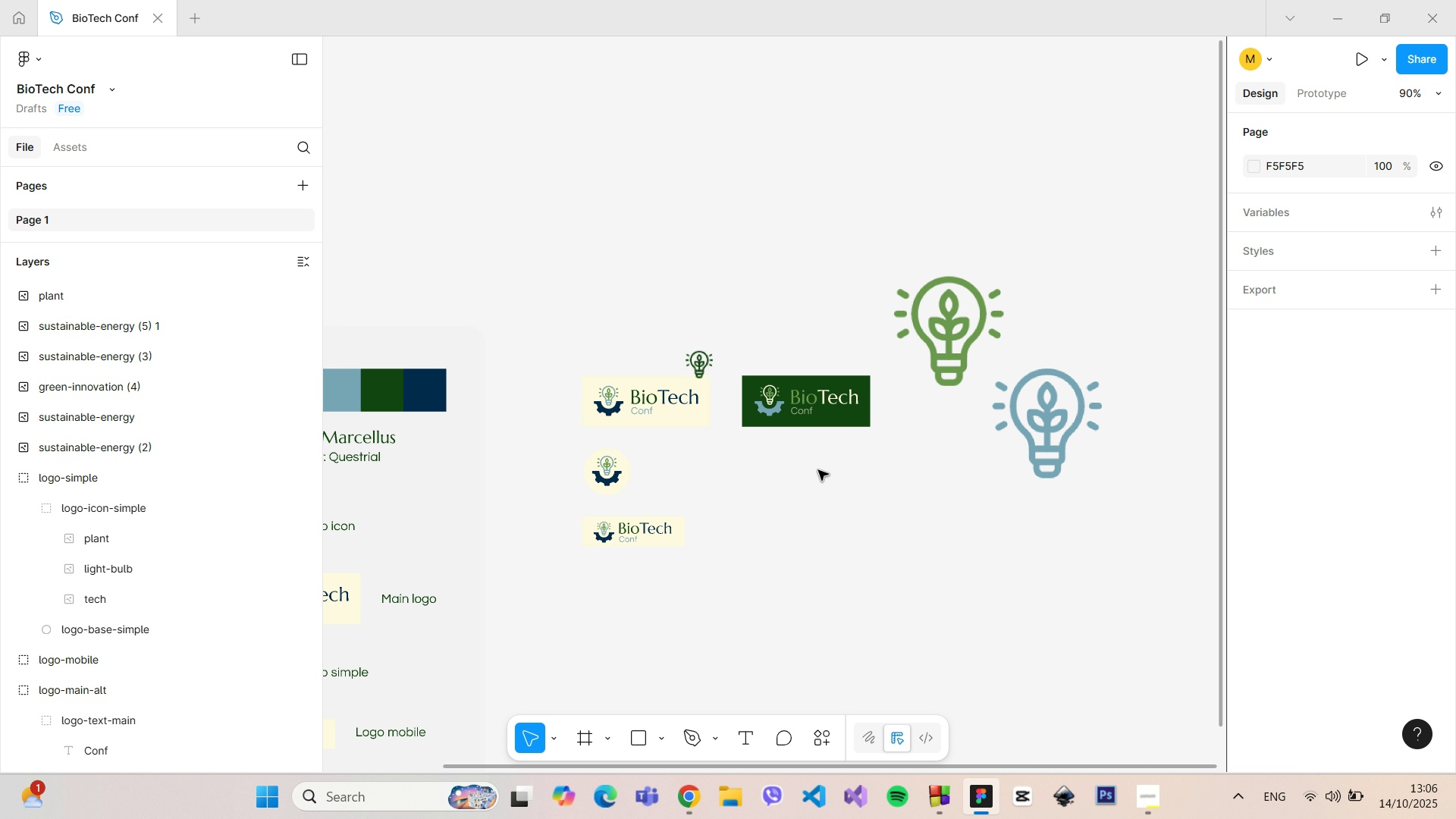 
hold_key(key=ControlLeft, duration=1.51)
scroll: coordinate [920, 472], scroll_direction: up, amount: 7.0
 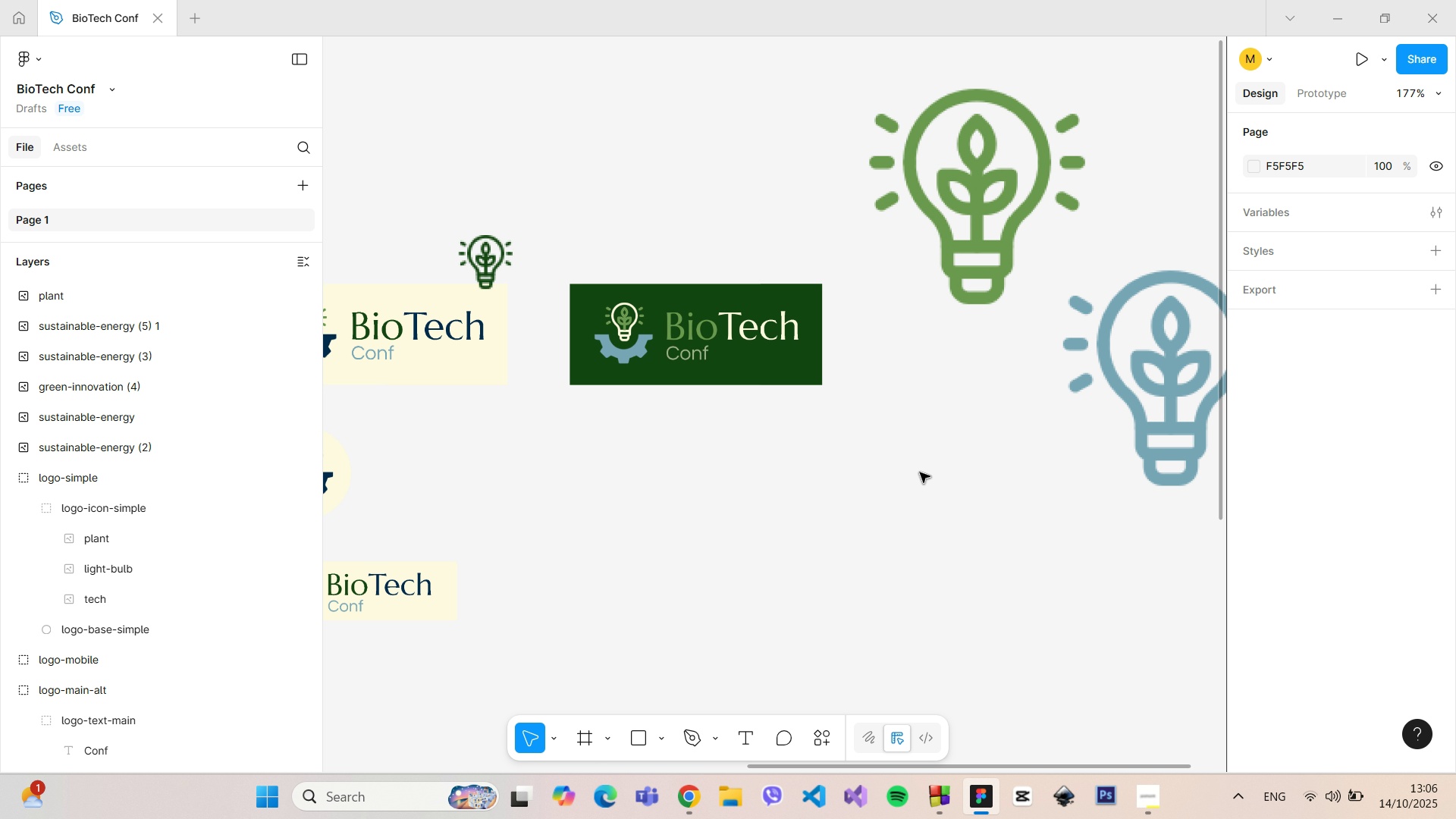 
hold_key(key=ControlLeft, duration=1.52)
scroll: coordinate [699, 295], scroll_direction: up, amount: 6.0
 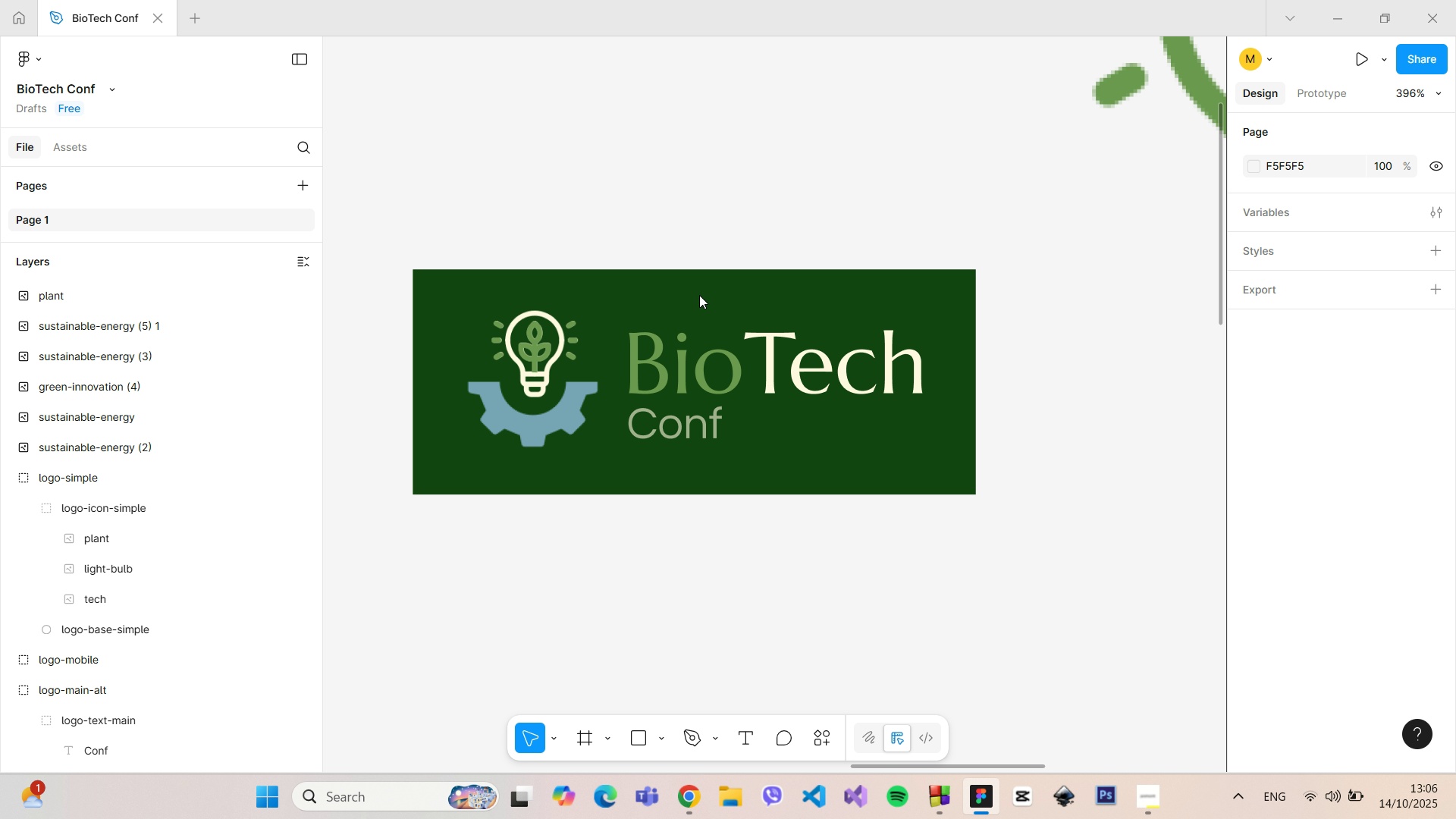 
hold_key(key=ControlLeft, duration=1.51)
 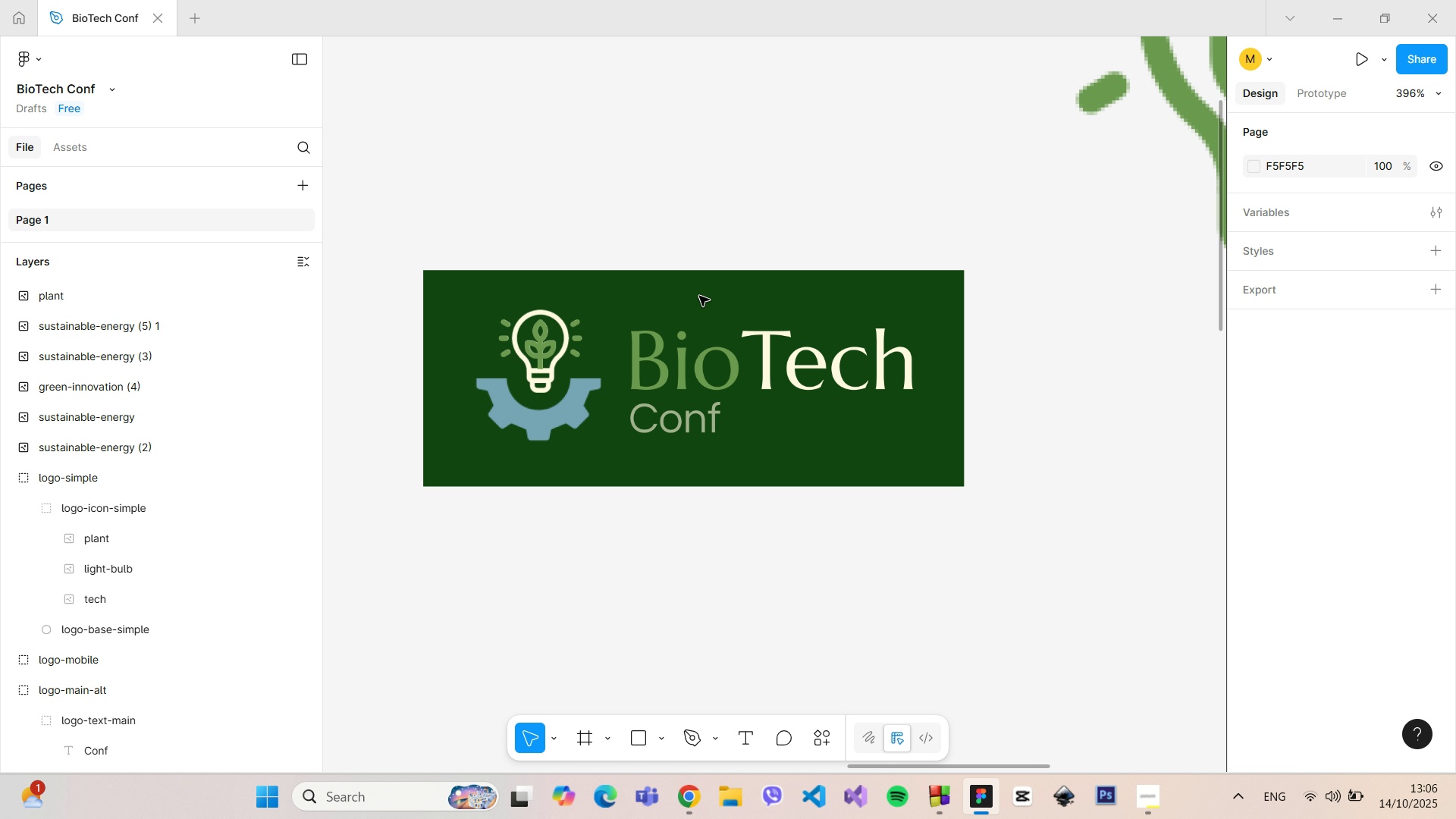 
hold_key(key=ControlLeft, duration=1.51)
scroll: coordinate [699, 299], scroll_direction: down, amount: 12.0
 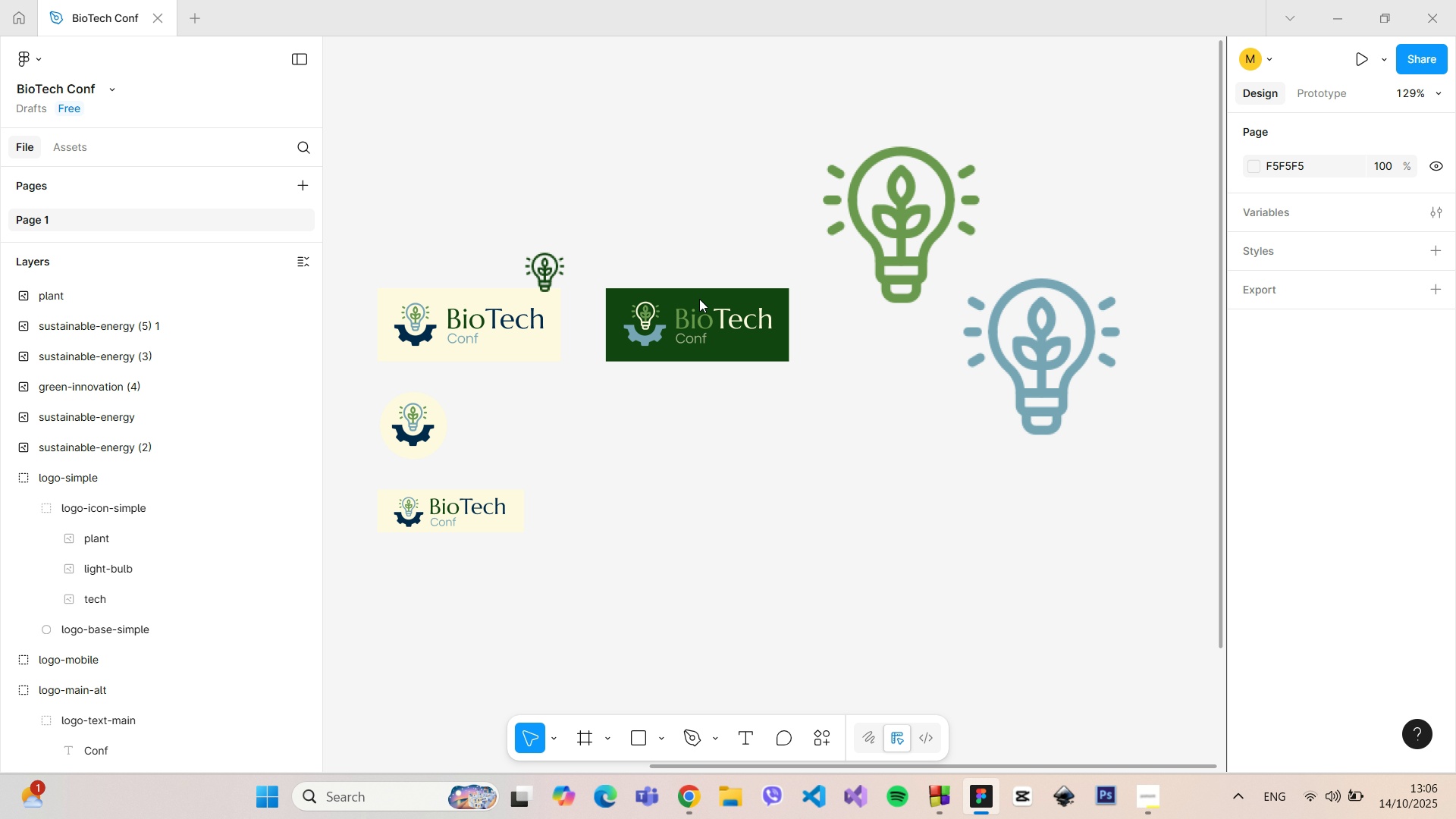 
hold_key(key=ControlLeft, duration=1.51)
 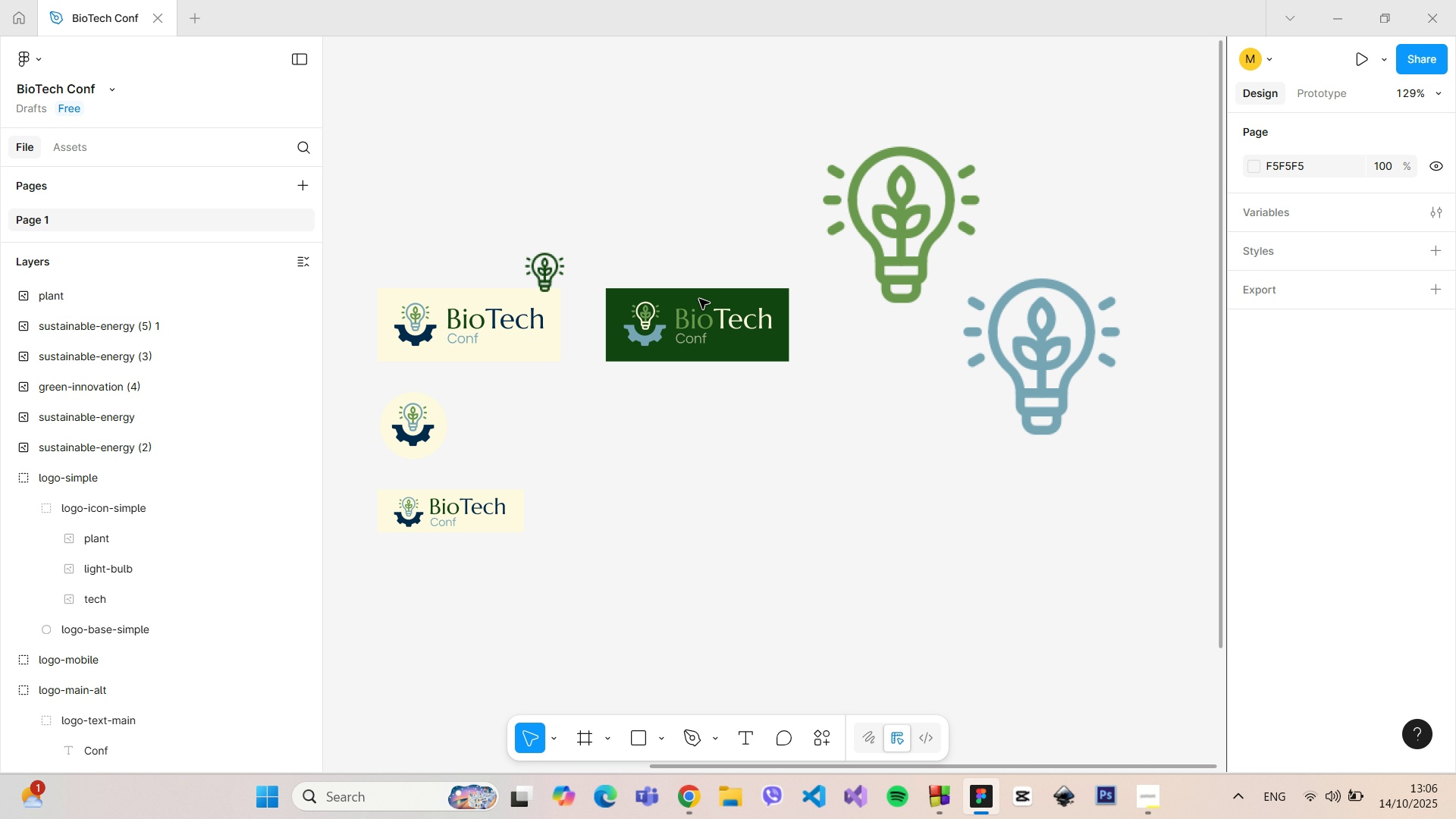 
hold_key(key=ControlLeft, duration=1.17)
 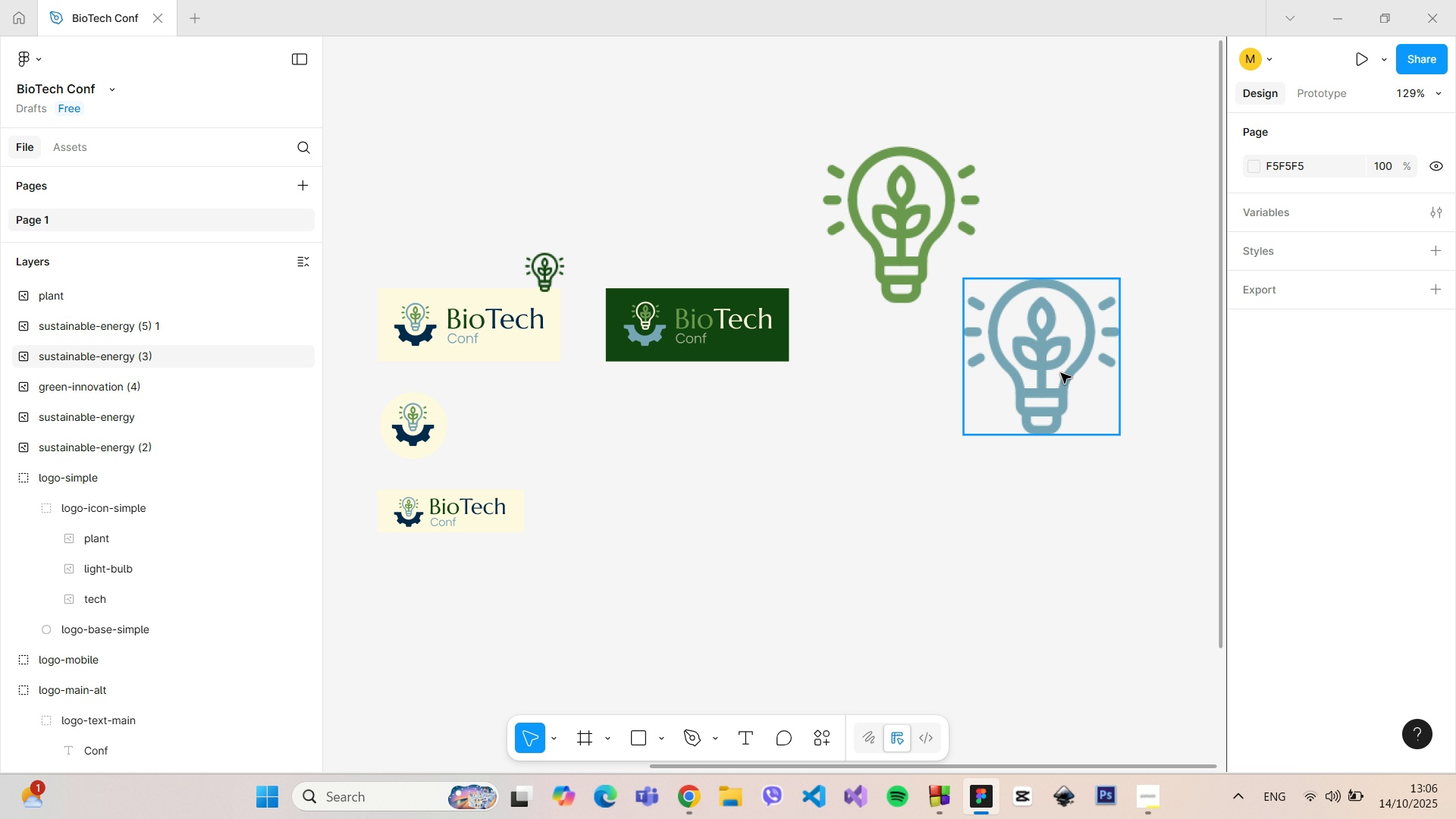 
hold_key(key=ControlLeft, duration=0.63)